 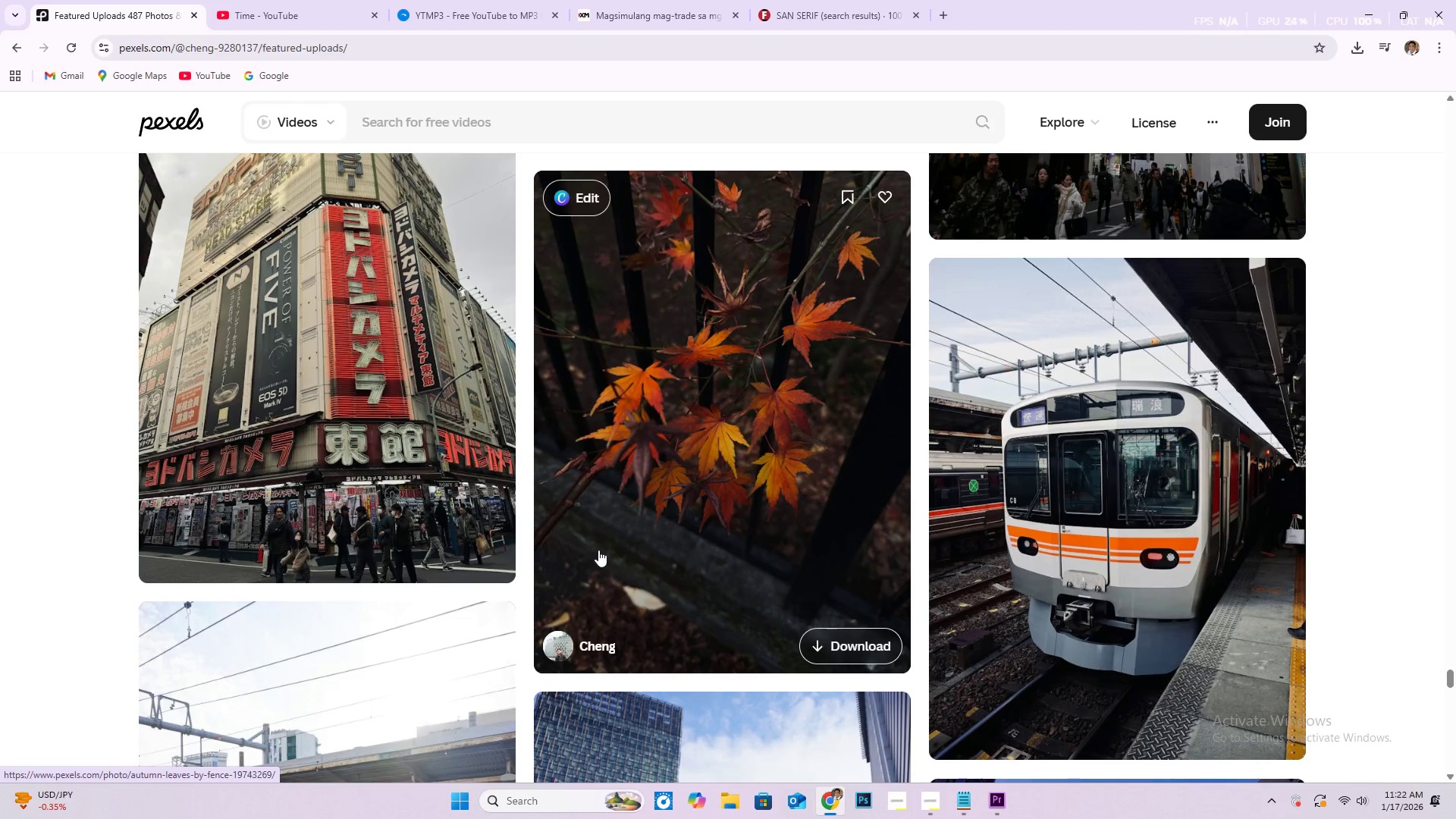 
scroll: coordinate [410, 440], scroll_direction: down, amount: 36.0
 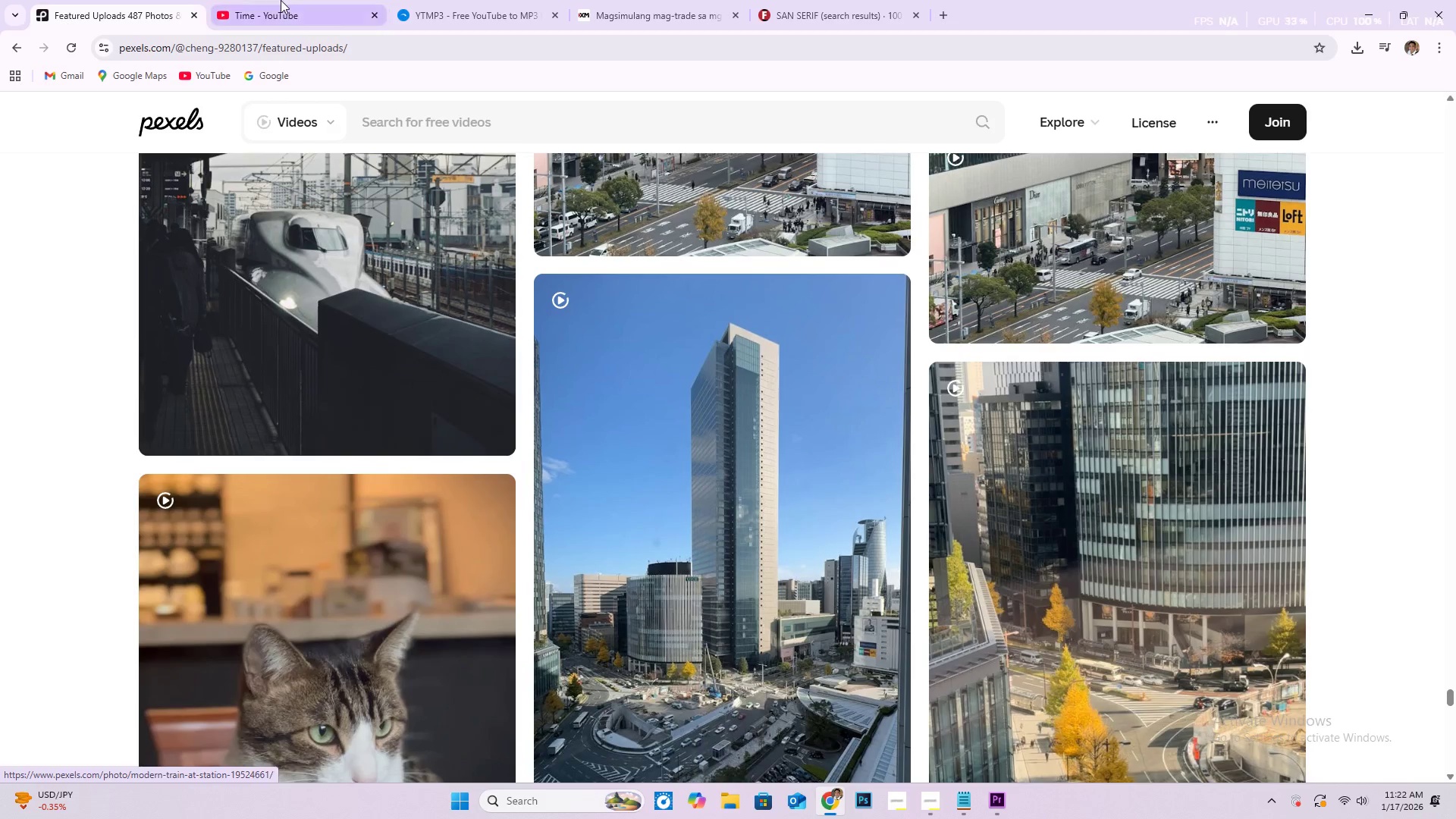 
left_click([284, 10])
 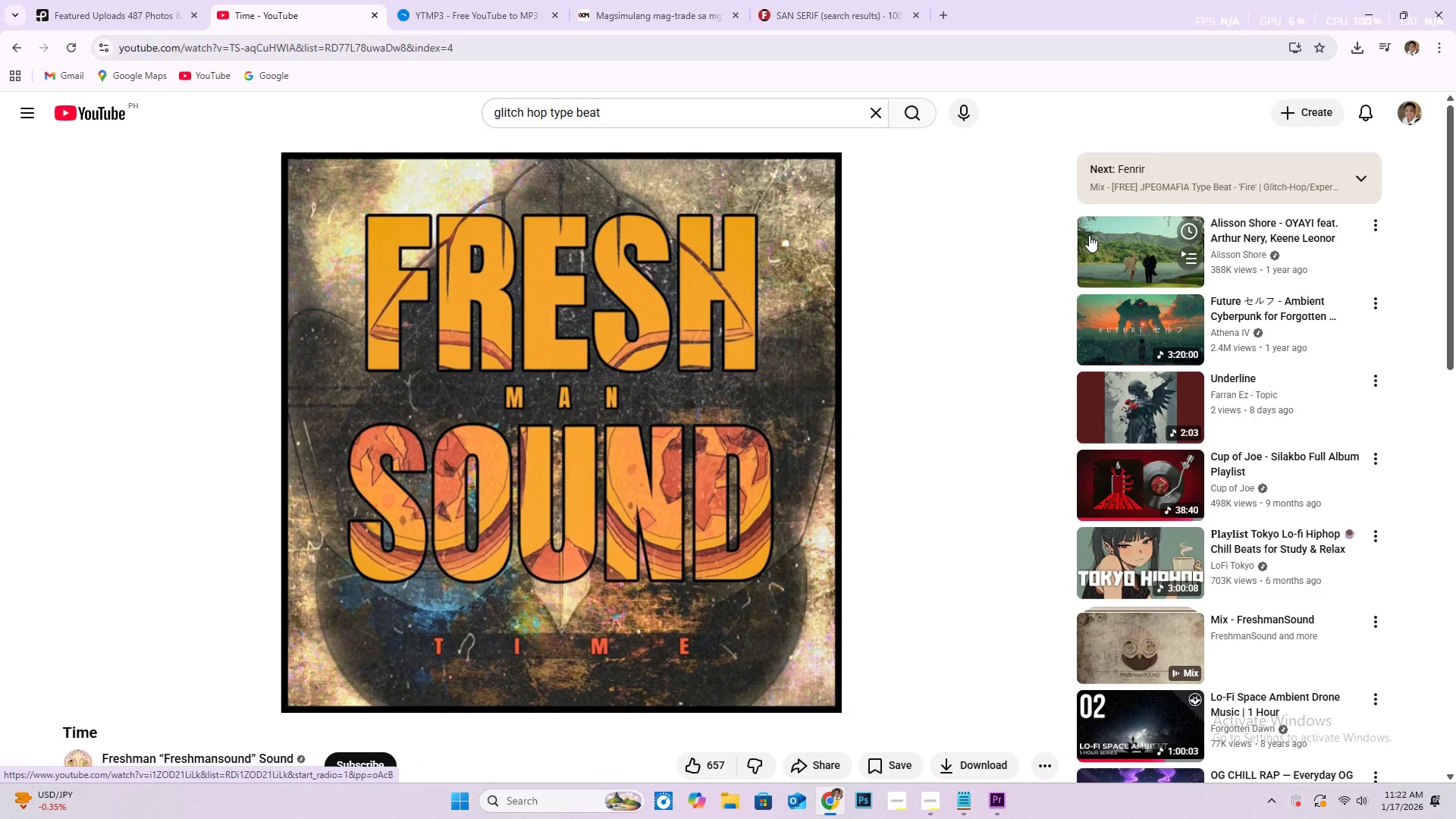 
wait(7.05)
 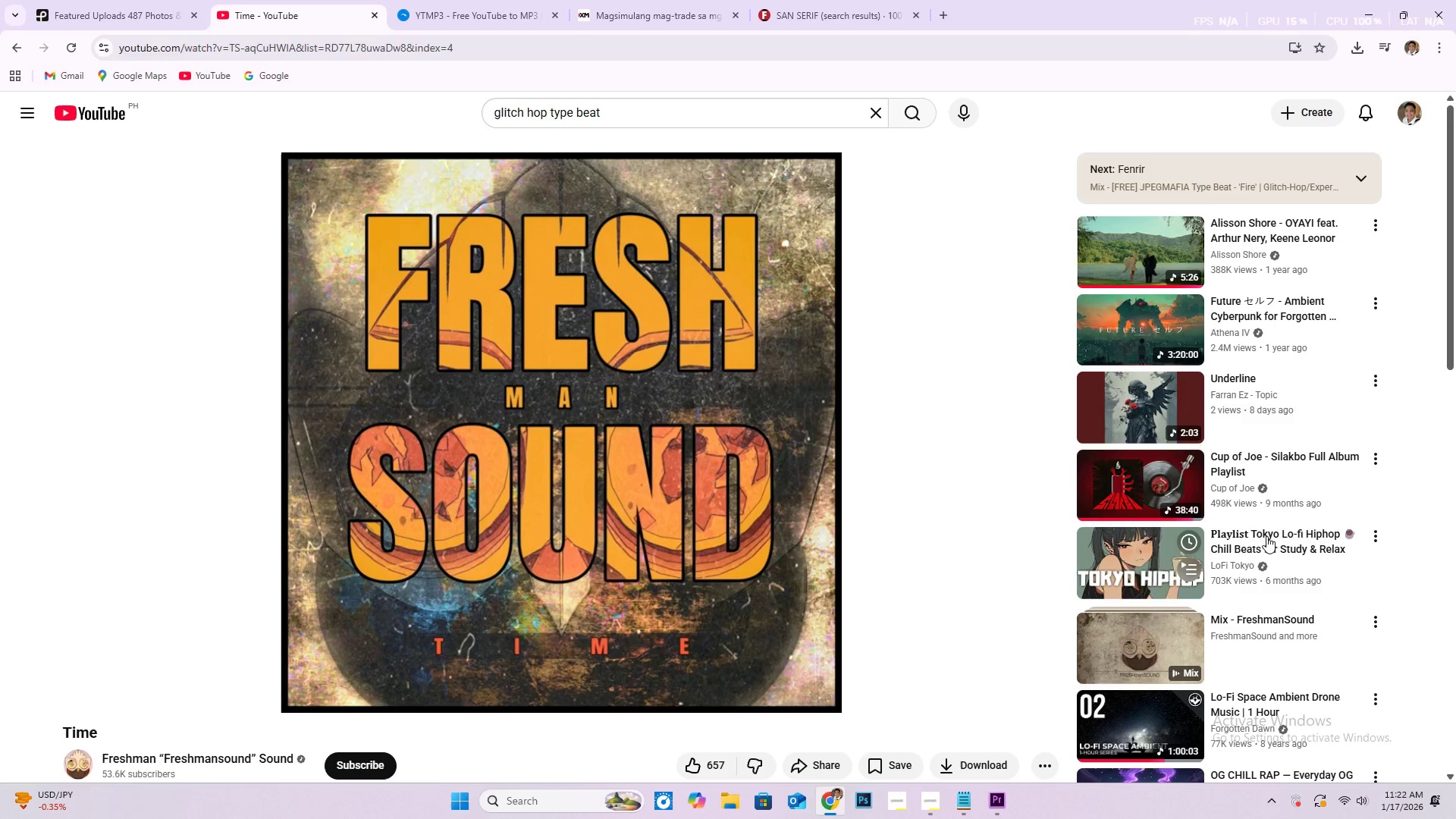 
left_click([1121, 236])
 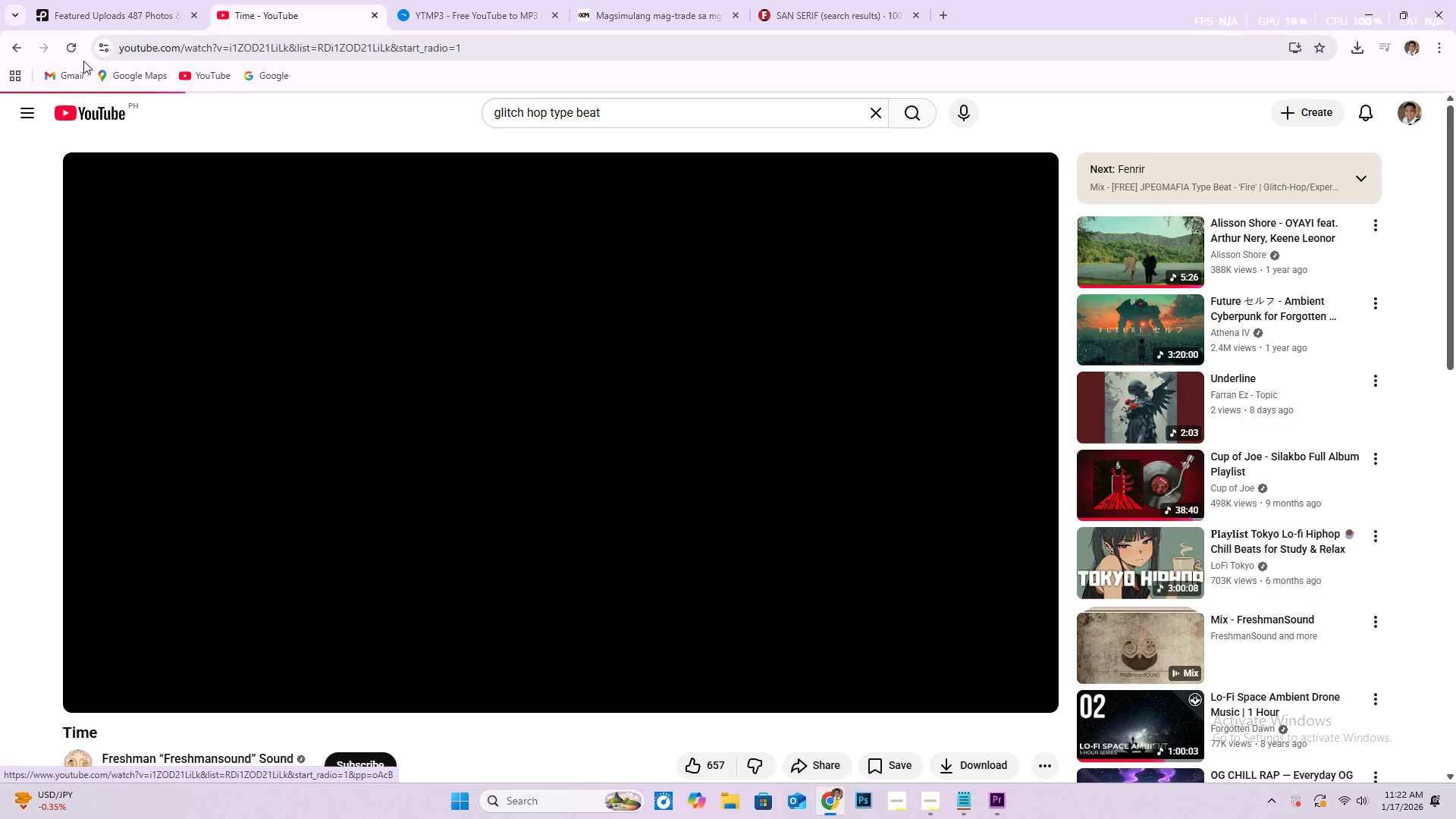 
left_click([80, 17])
 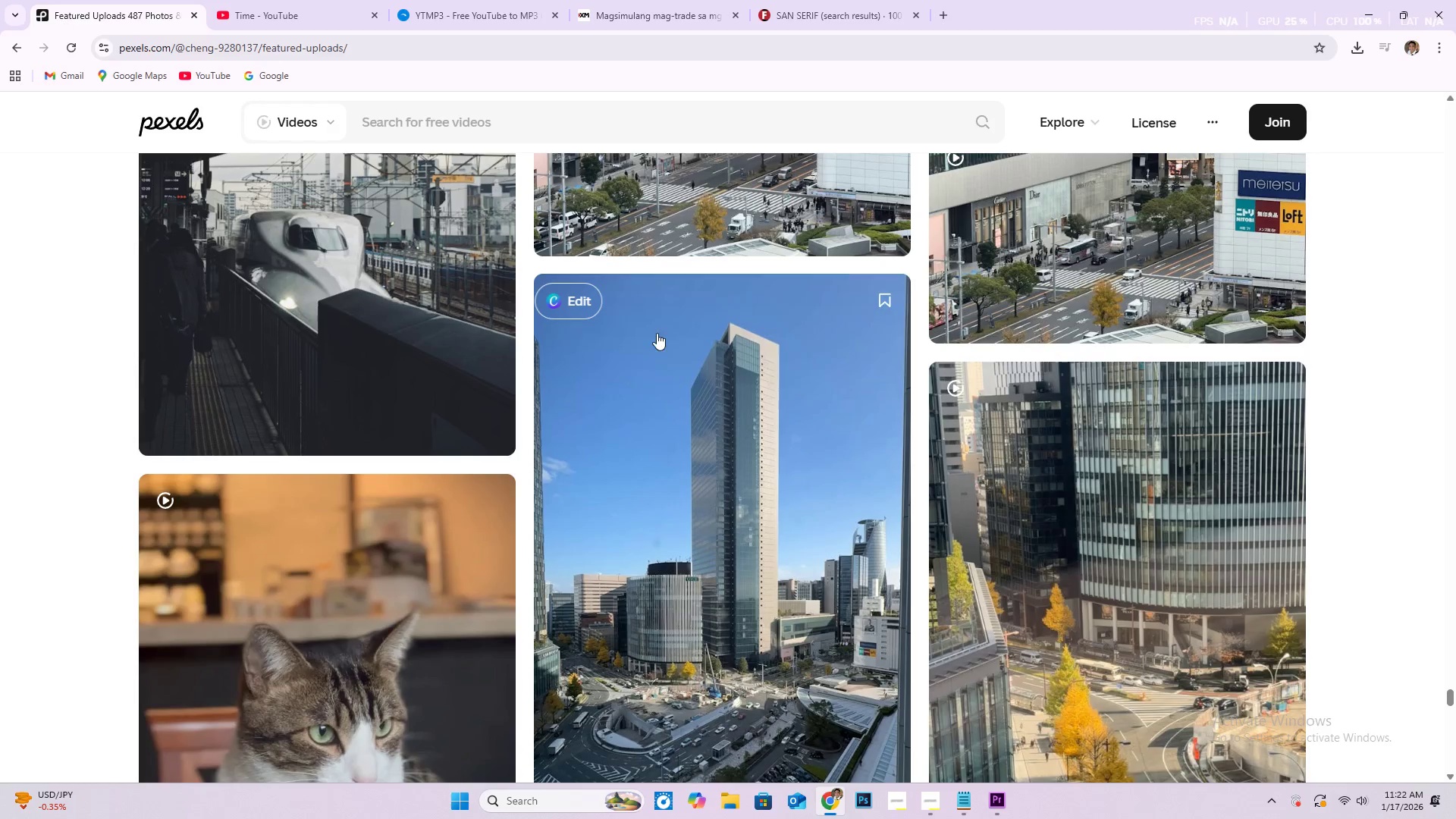 
scroll: coordinate [765, 501], scroll_direction: down, amount: 5.0
 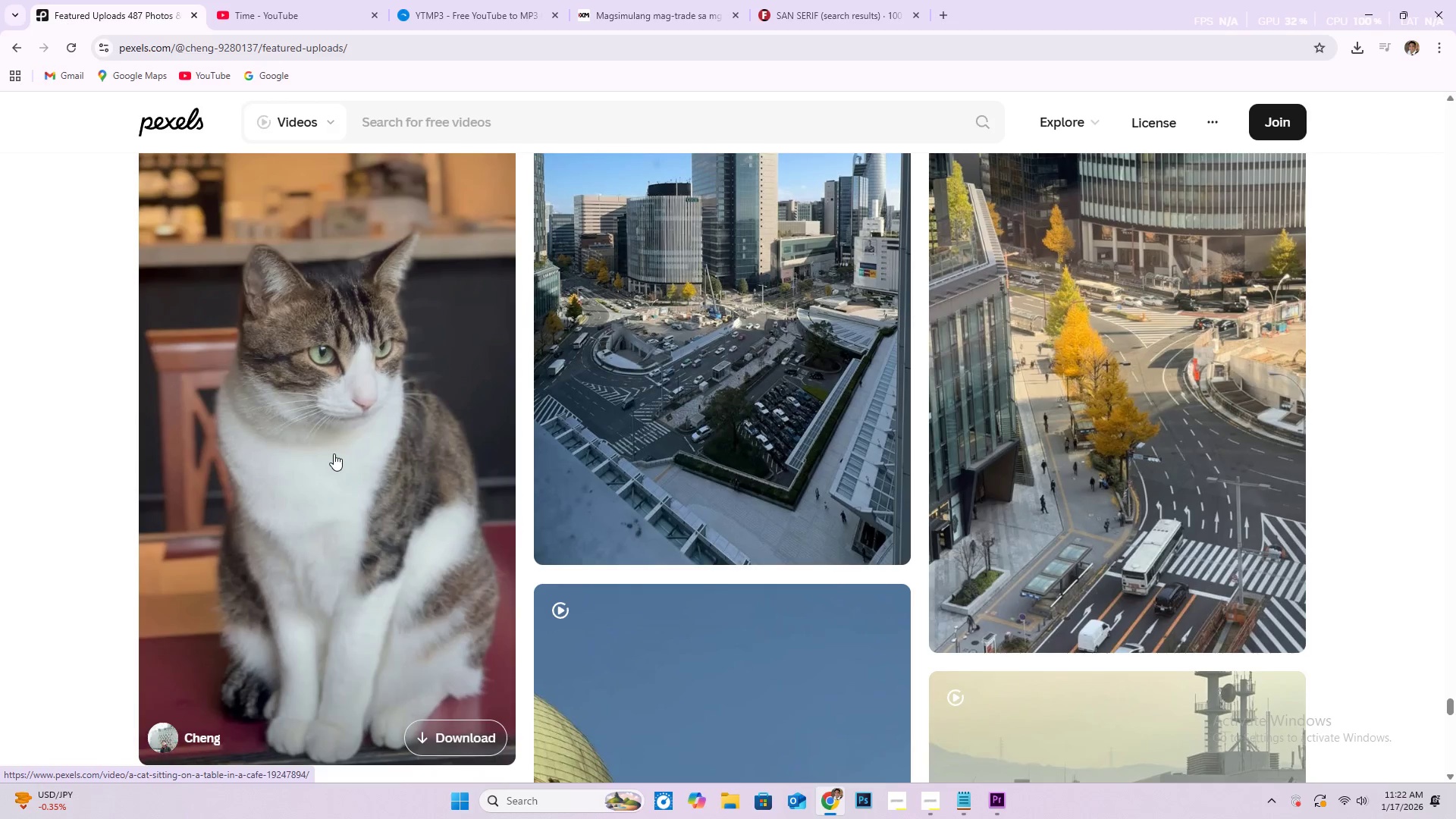 
scroll: coordinate [325, 450], scroll_direction: up, amount: 2.0
 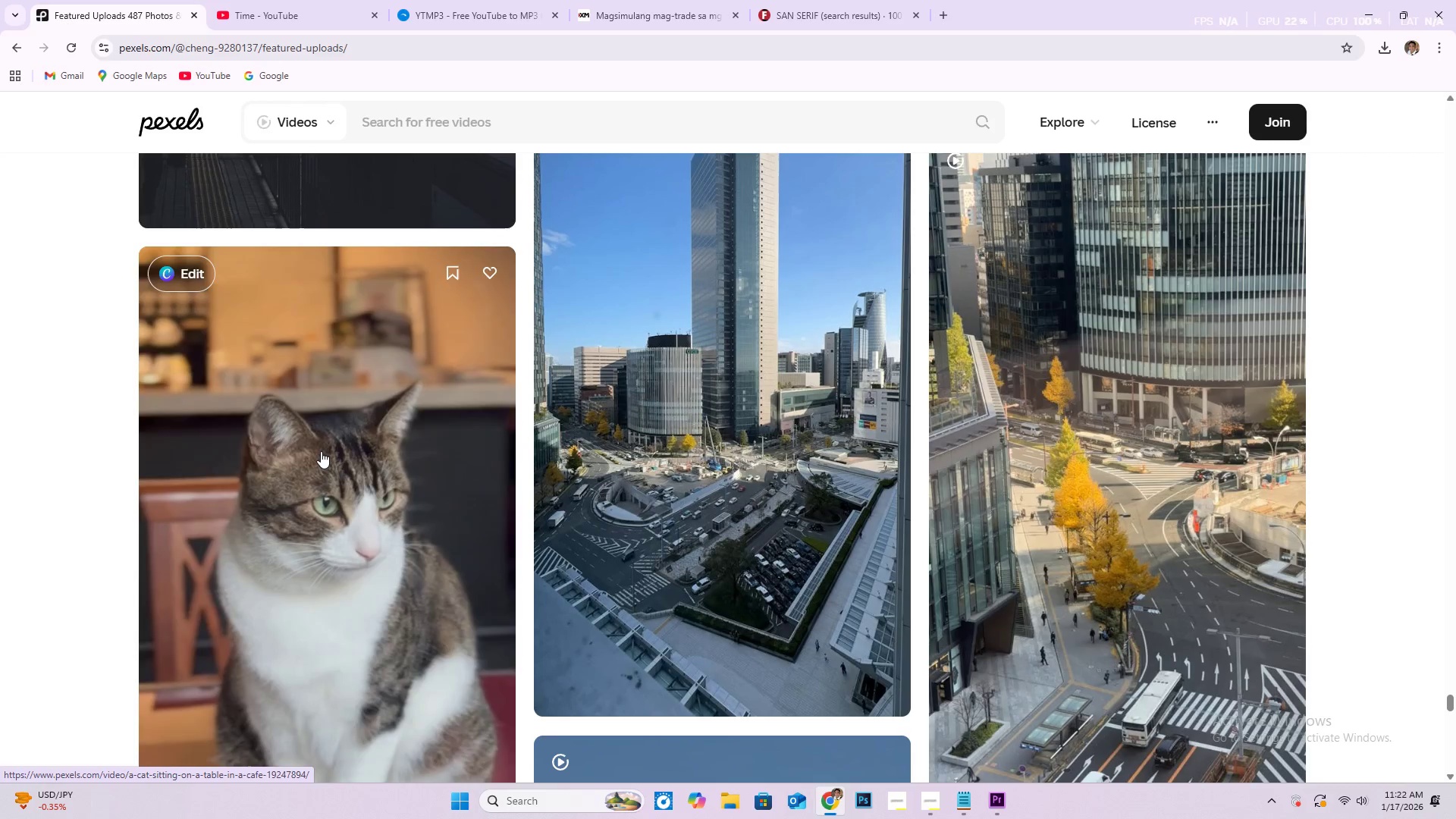 
scroll: coordinate [311, 346], scroll_direction: down, amount: 25.0
 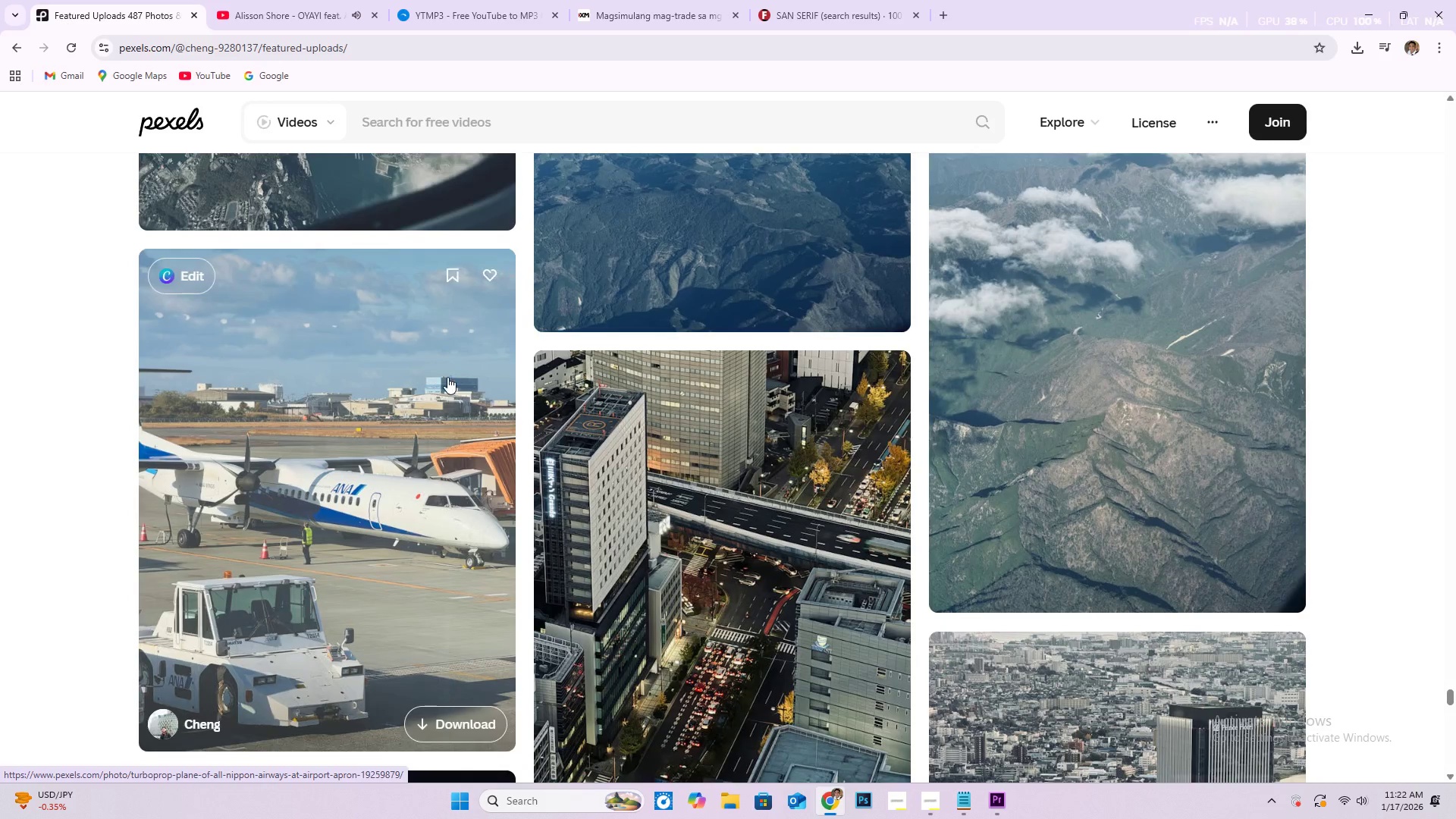 
scroll: coordinate [372, 509], scroll_direction: down, amount: 11.0
 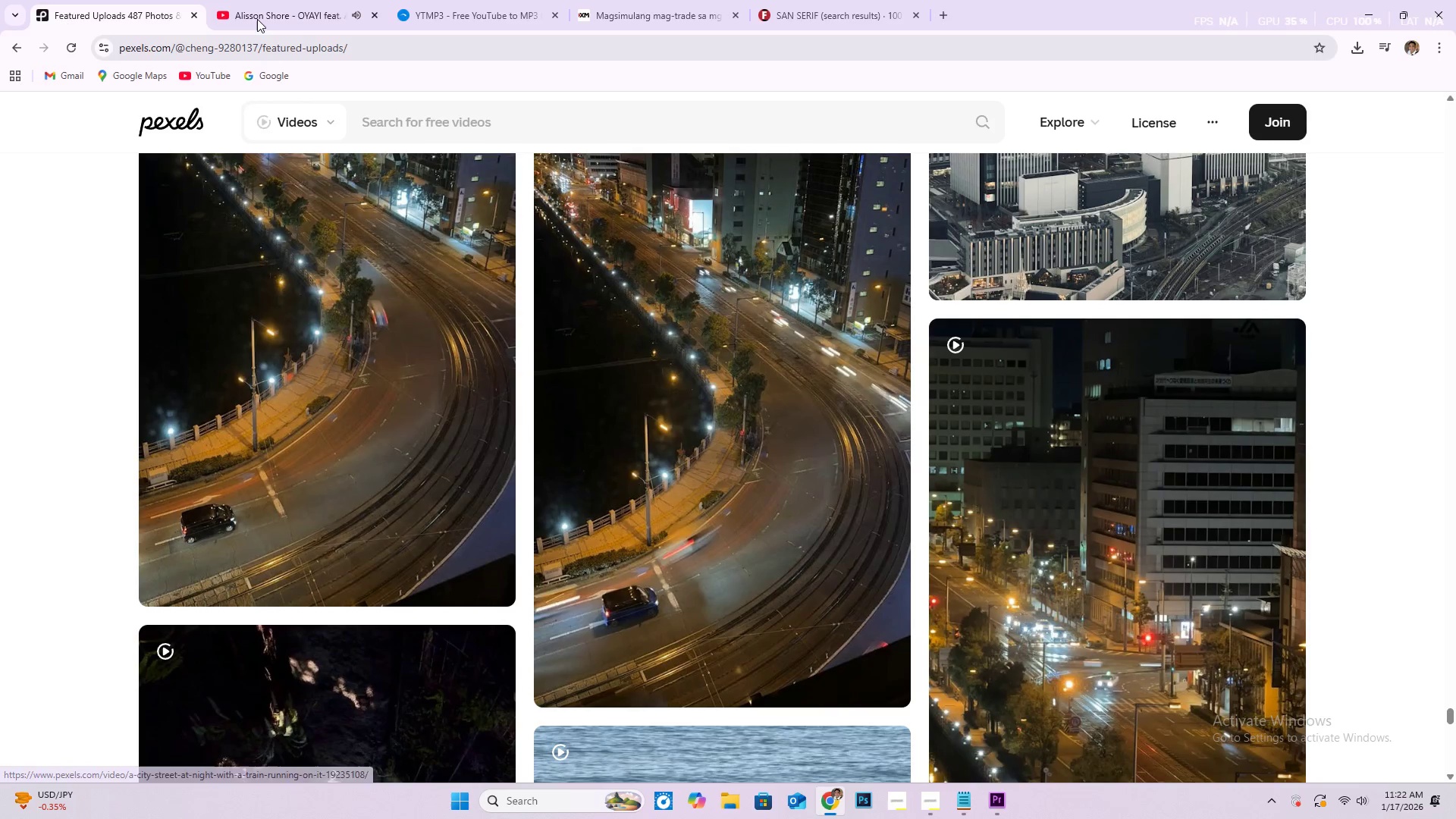 
left_click([257, 19])
 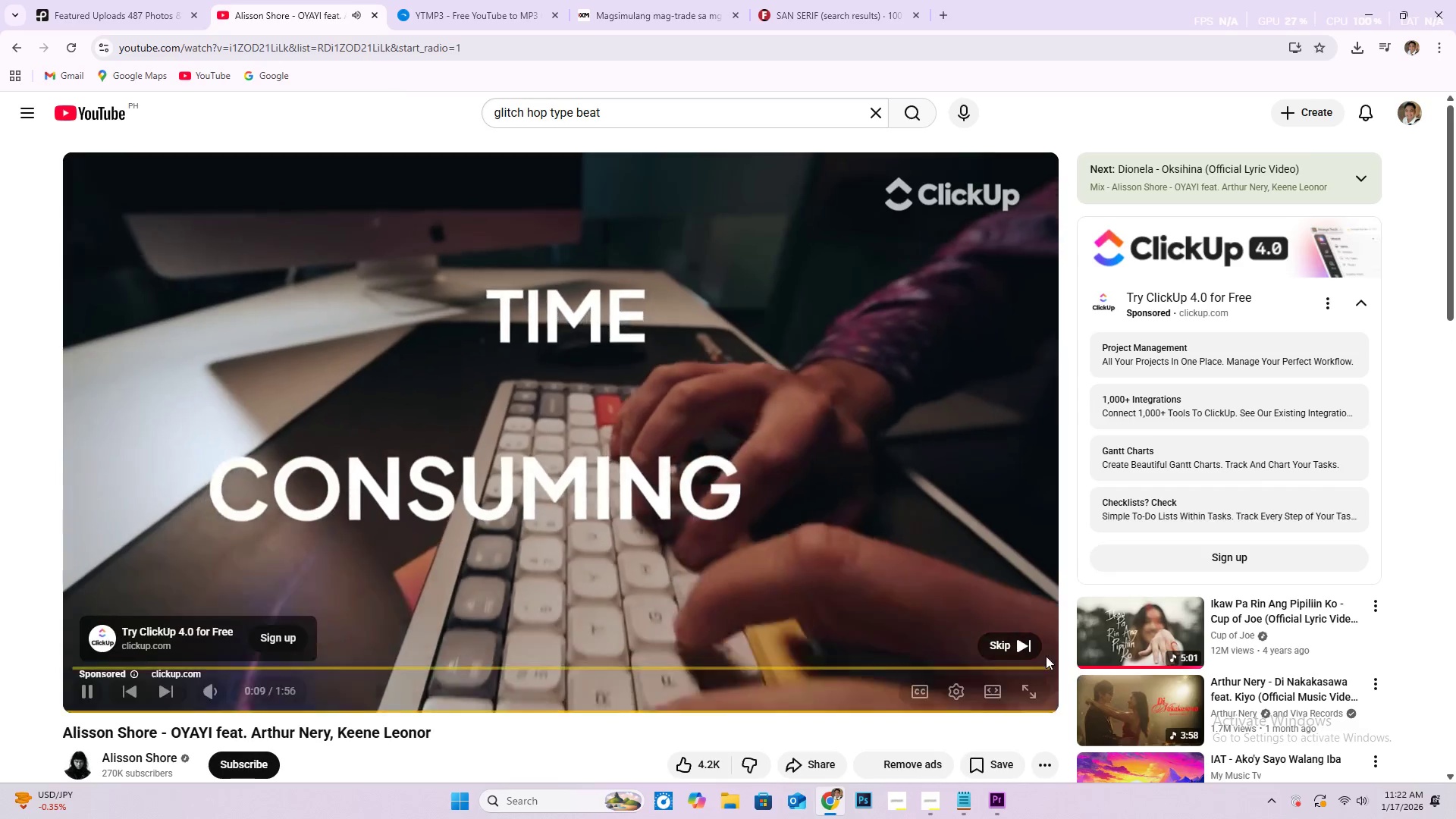 
left_click([1016, 647])
 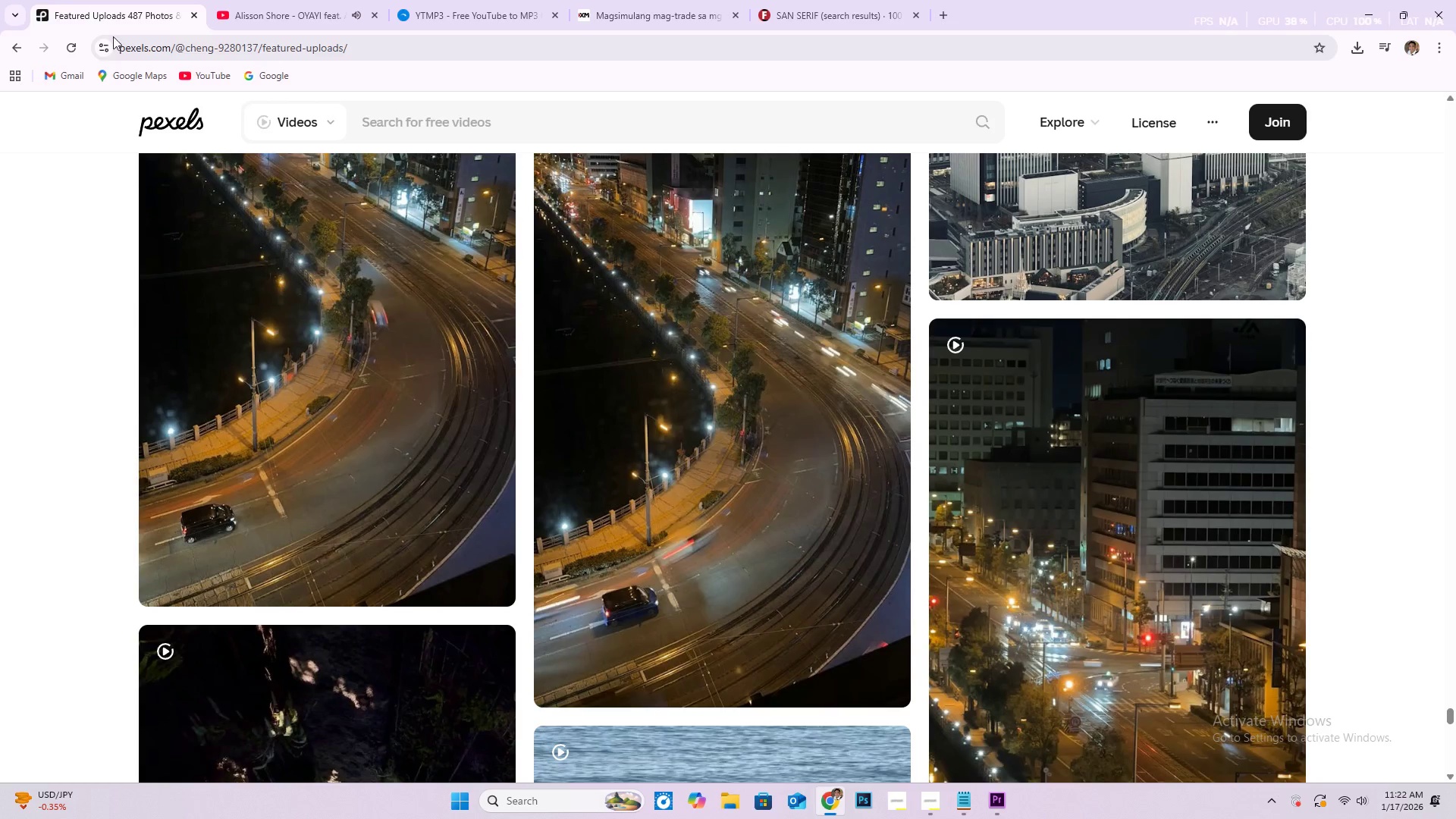 
scroll: coordinate [184, 404], scroll_direction: down, amount: 35.0
 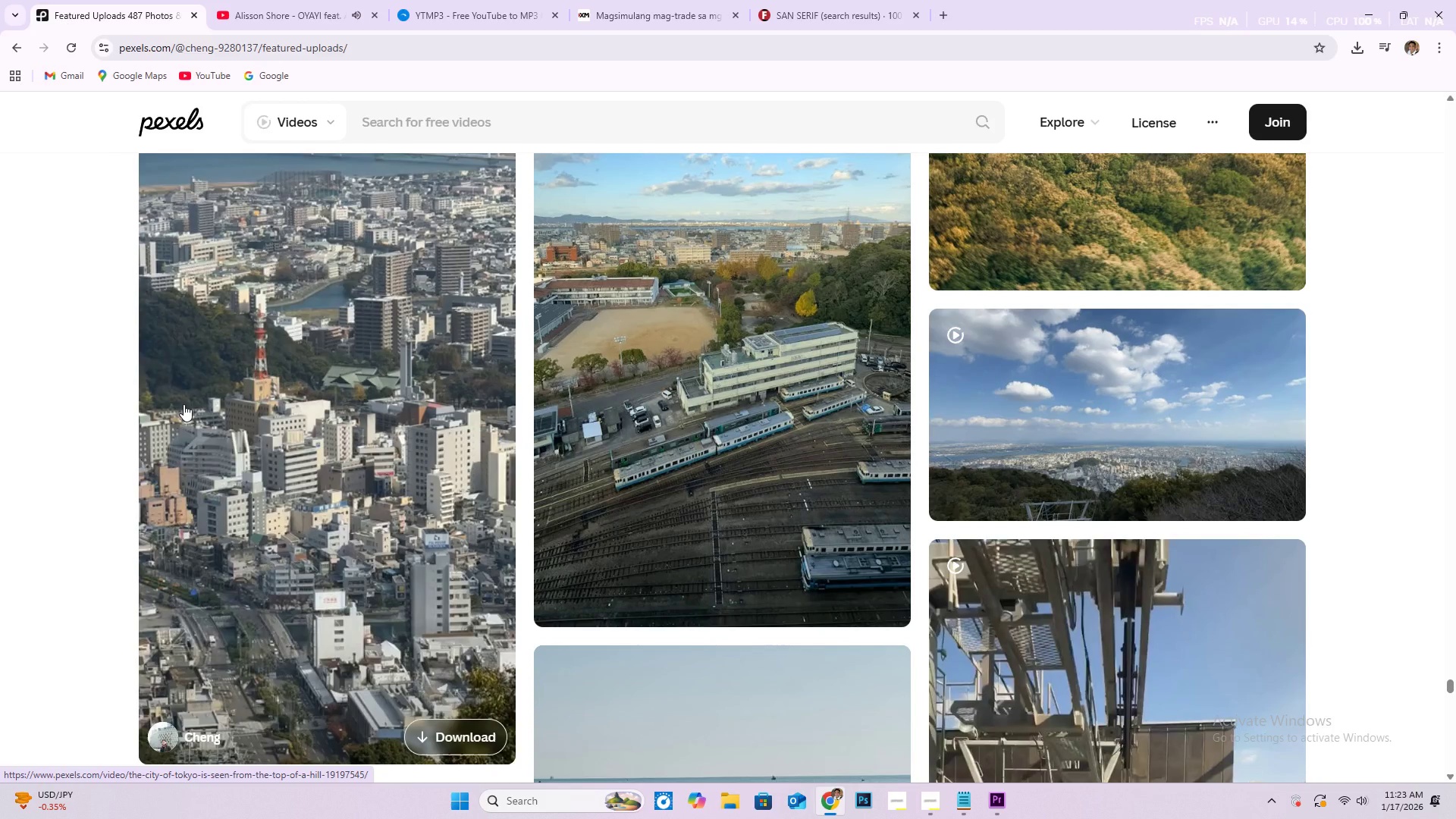 
scroll: coordinate [367, 436], scroll_direction: down, amount: 11.0
 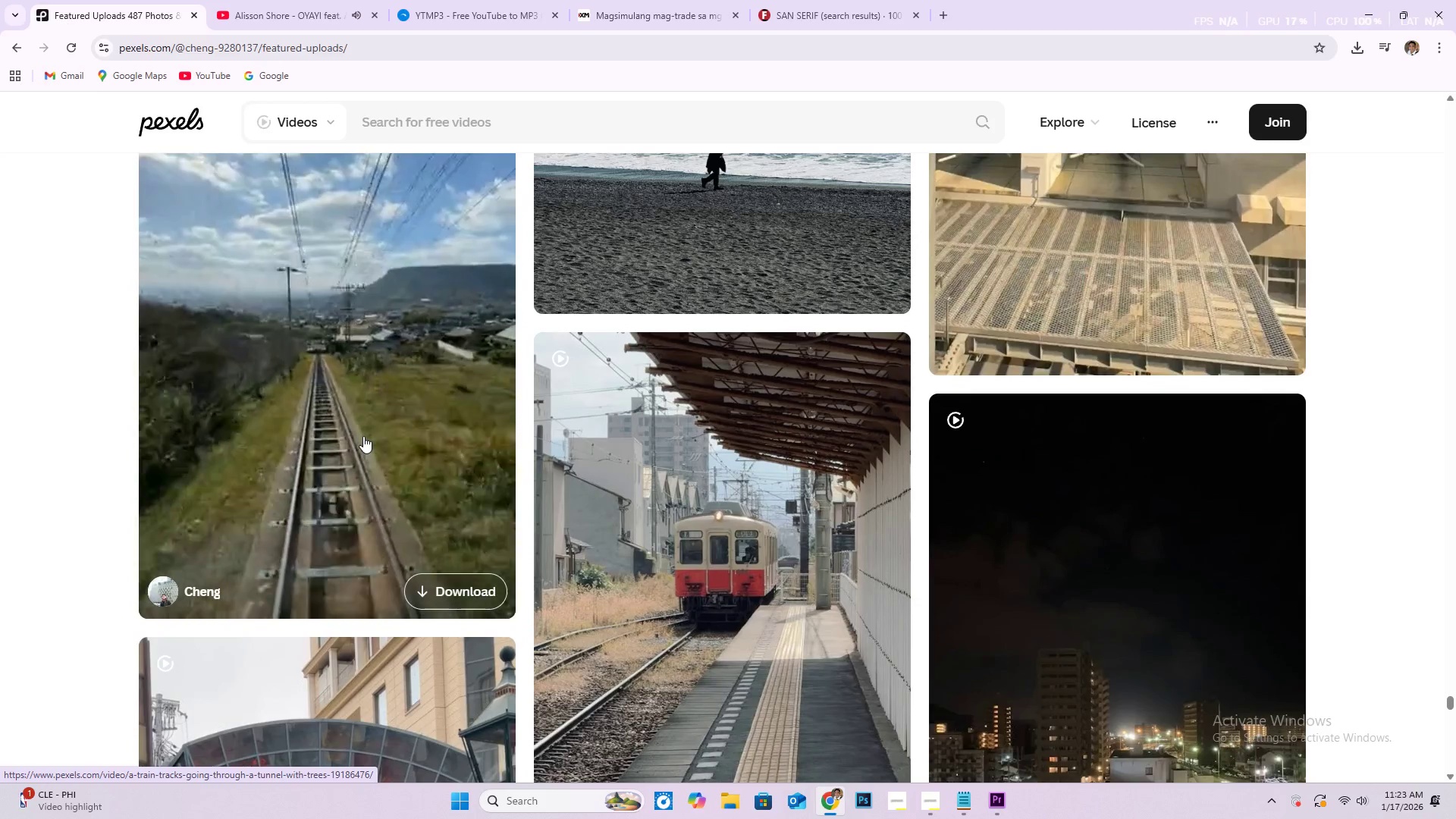 
scroll: coordinate [363, 436], scroll_direction: down, amount: 3.0
 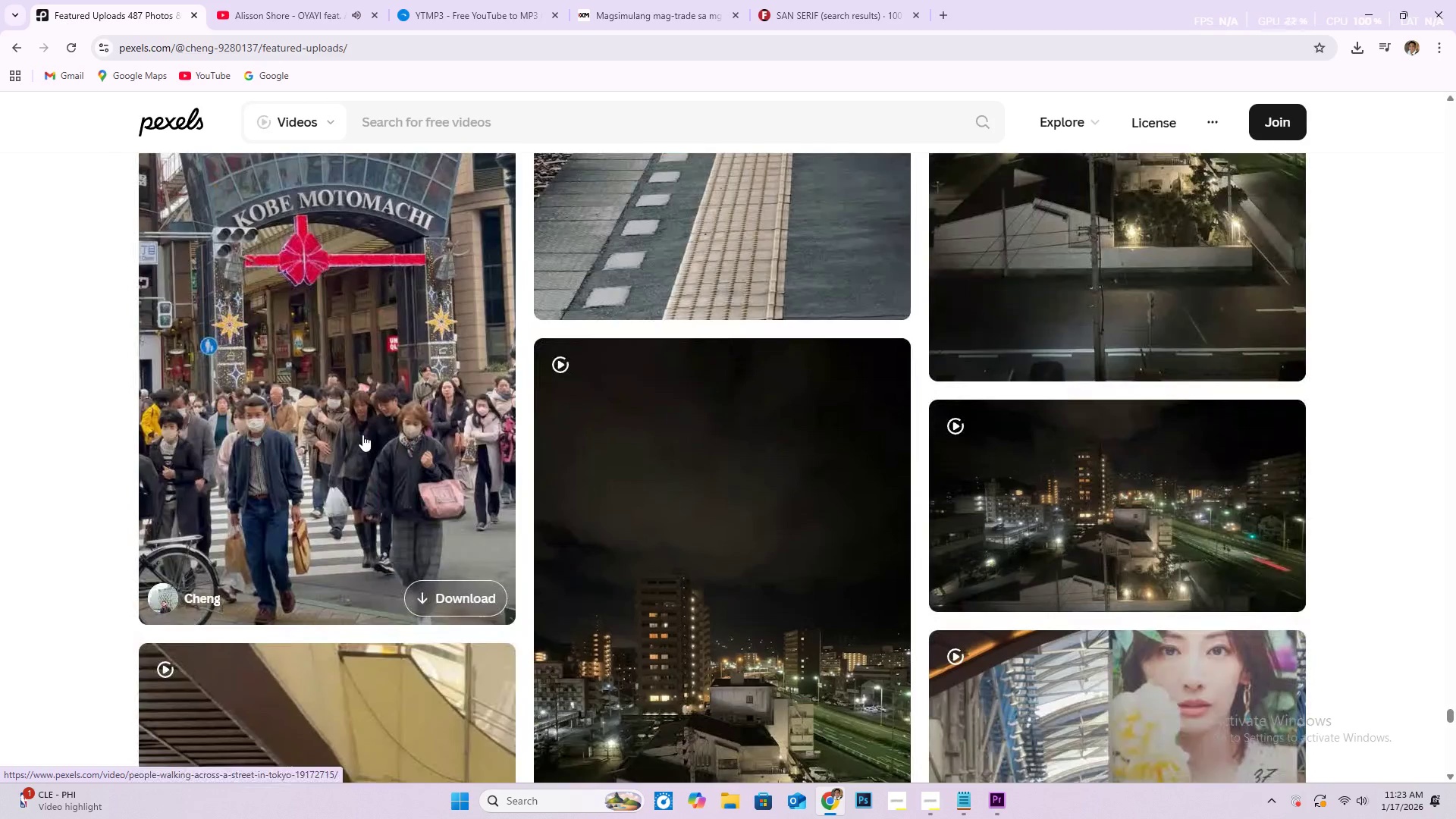 
scroll: coordinate [697, 530], scroll_direction: none, amount: 0.0
 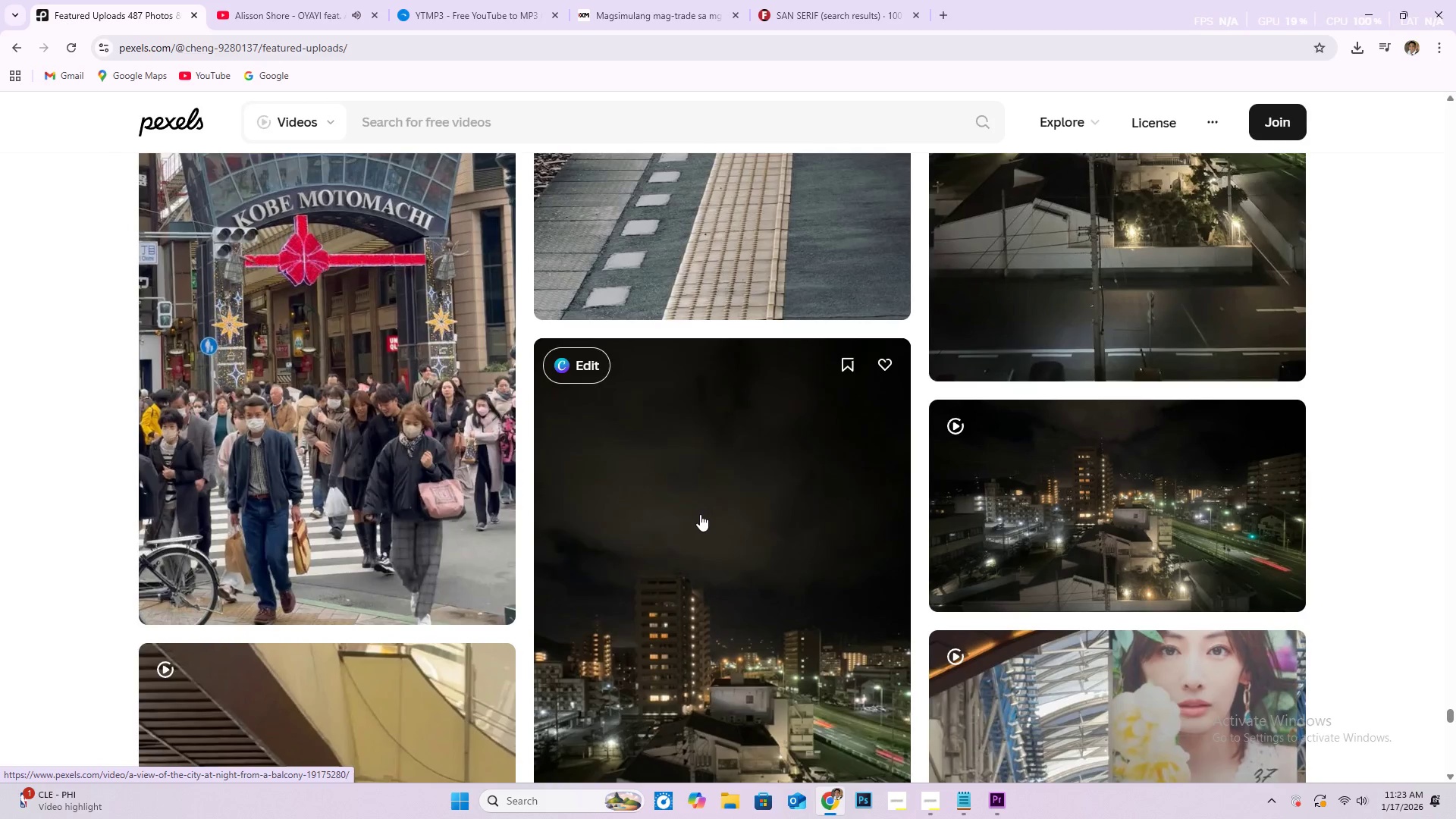 
scroll: coordinate [1066, 326], scroll_direction: down, amount: 28.0
 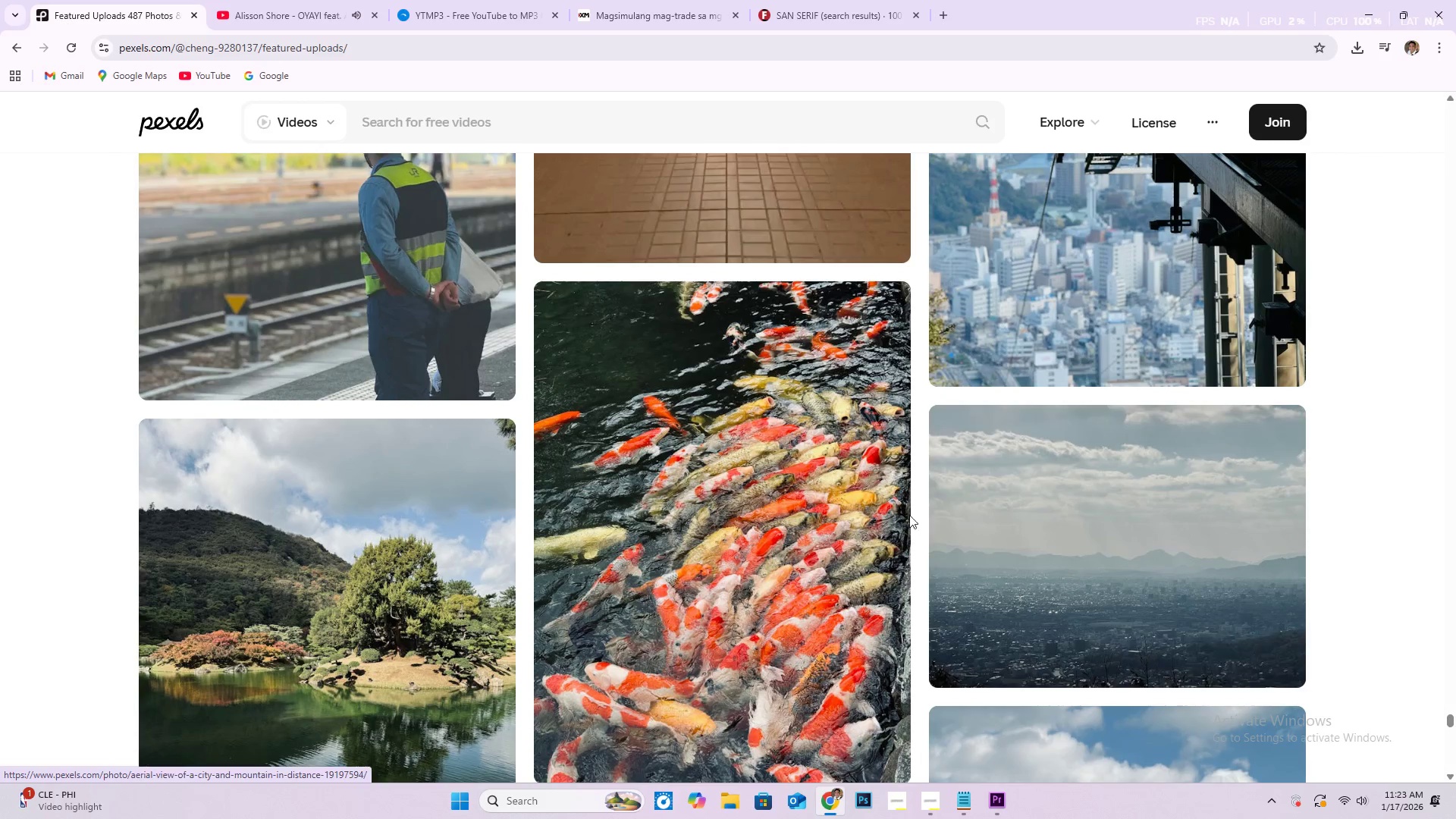 
wait(5.41)
 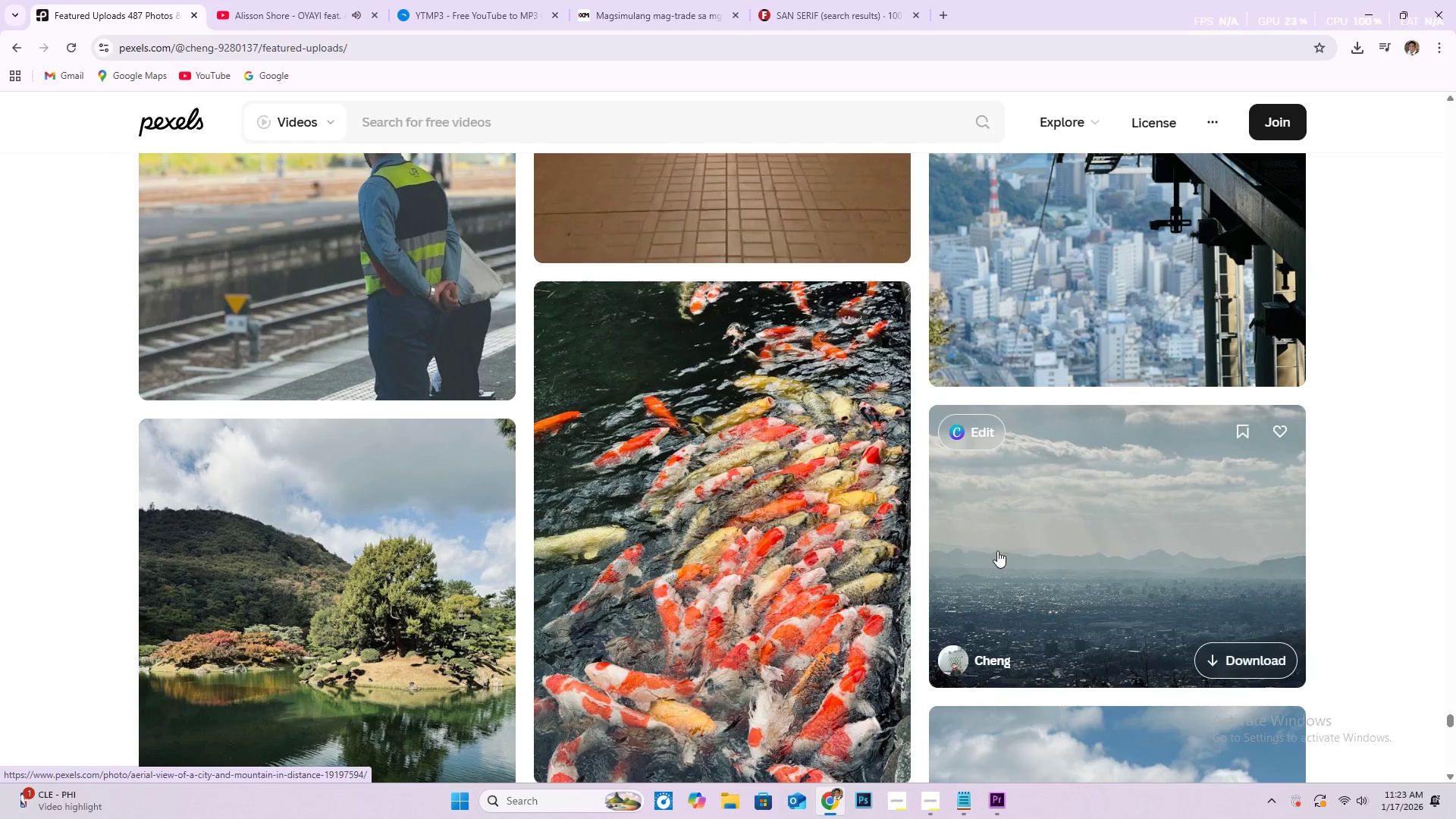 
scroll: coordinate [798, 487], scroll_direction: down, amount: 30.0
 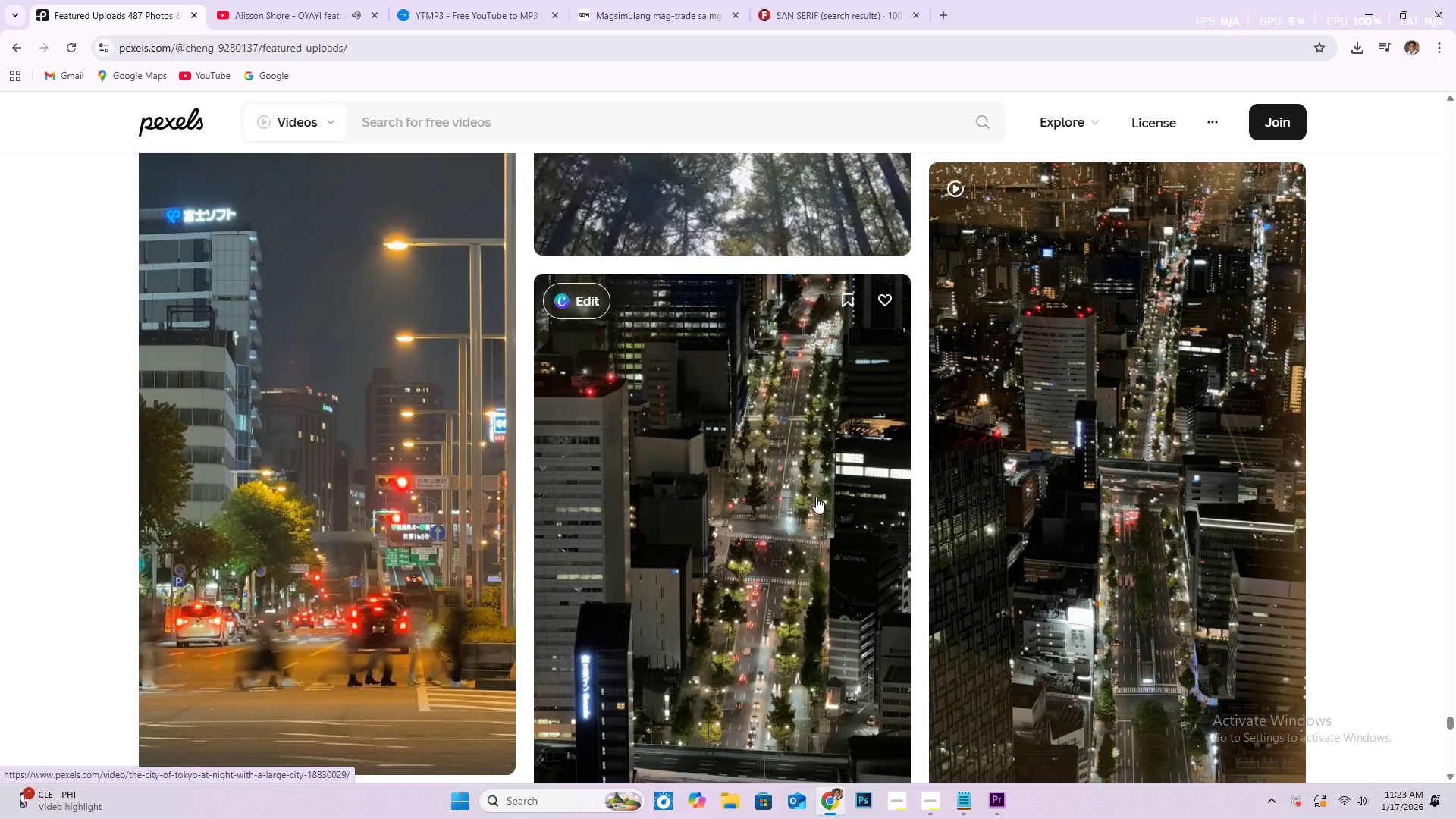 
scroll: coordinate [1100, 481], scroll_direction: none, amount: 0.0
 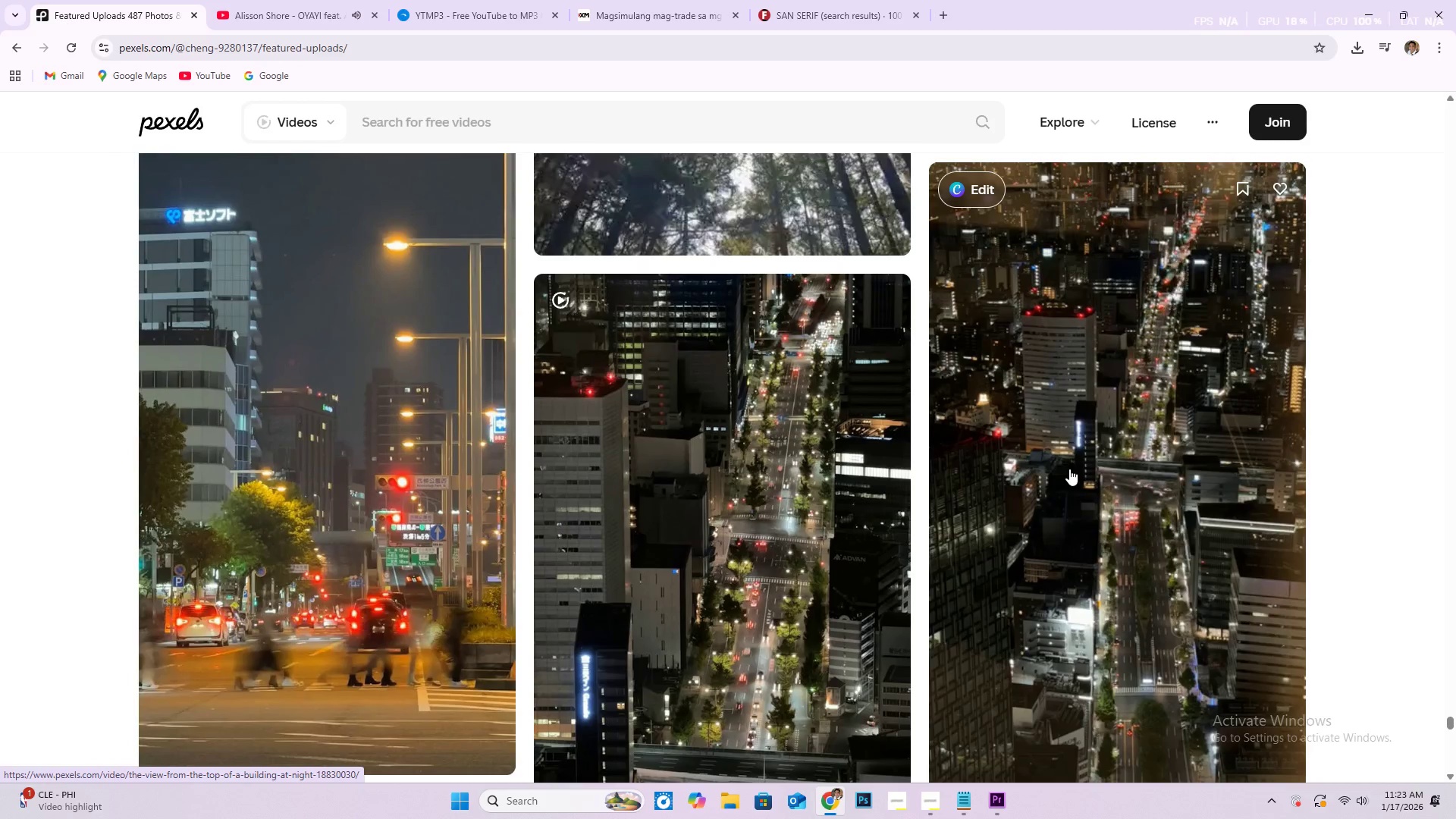 
scroll: coordinate [758, 471], scroll_direction: down, amount: 46.0
 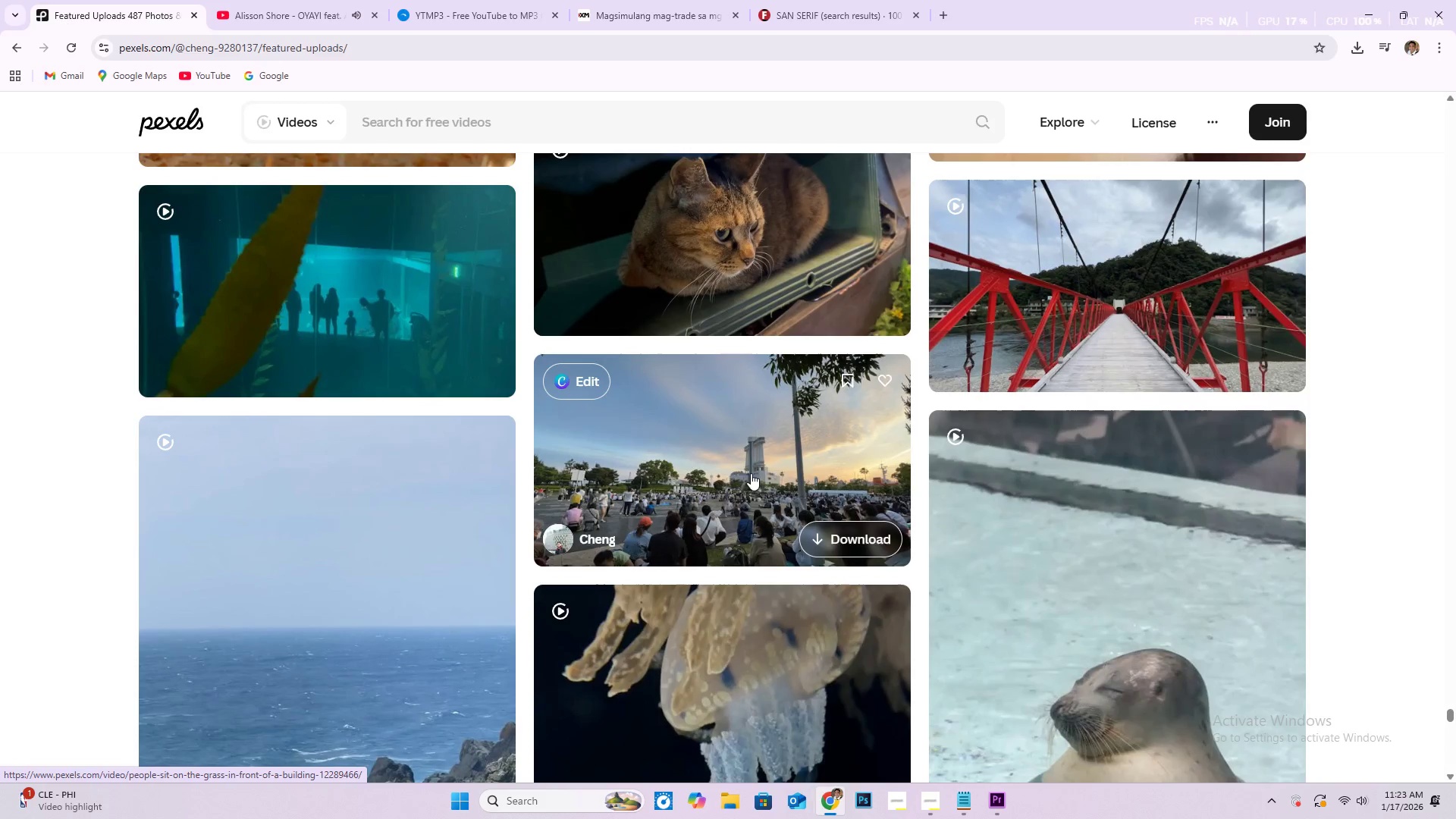 
scroll: coordinate [760, 433], scroll_direction: down, amount: 50.0
 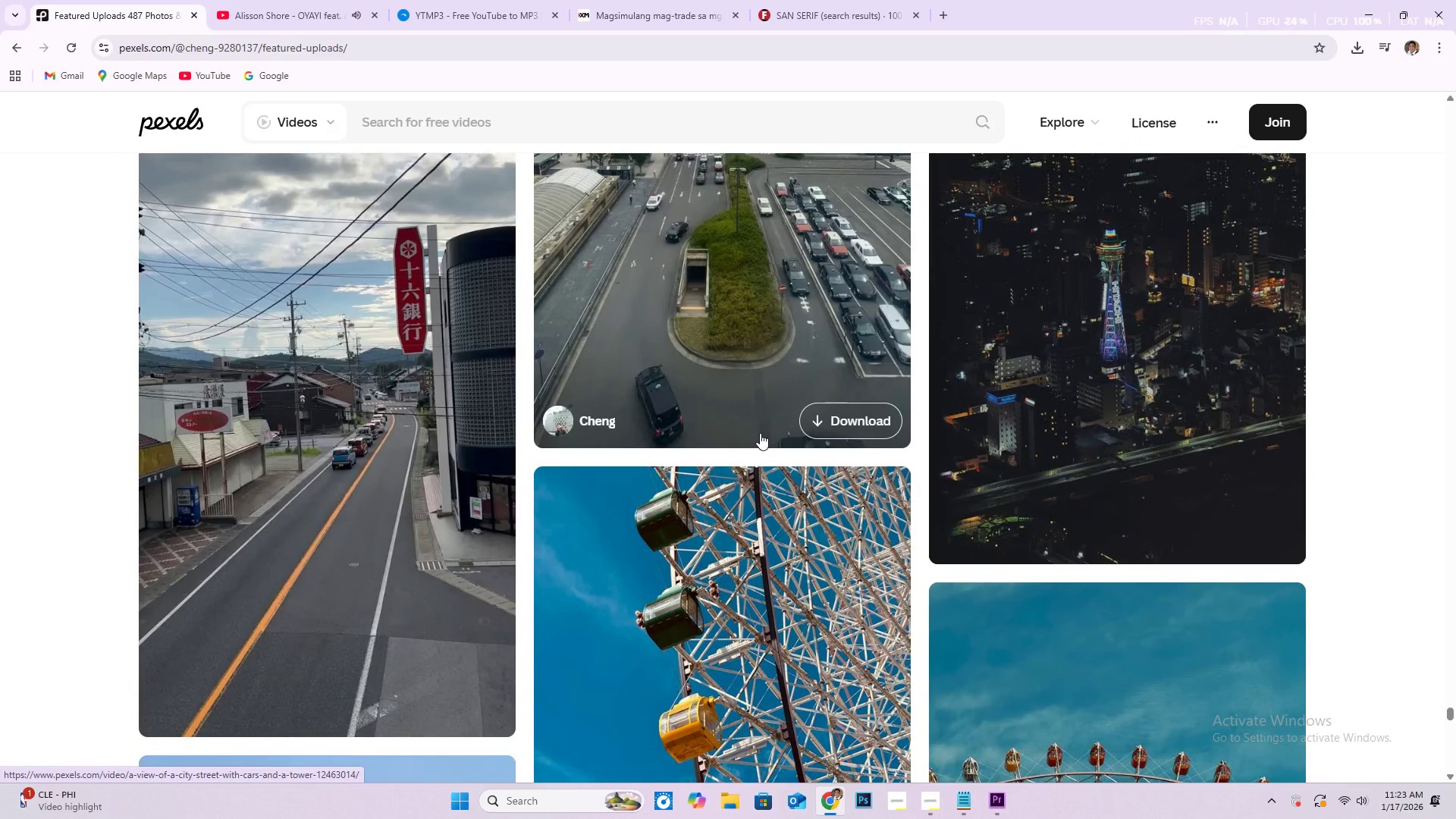 
scroll: coordinate [760, 435], scroll_direction: down, amount: 3.0
 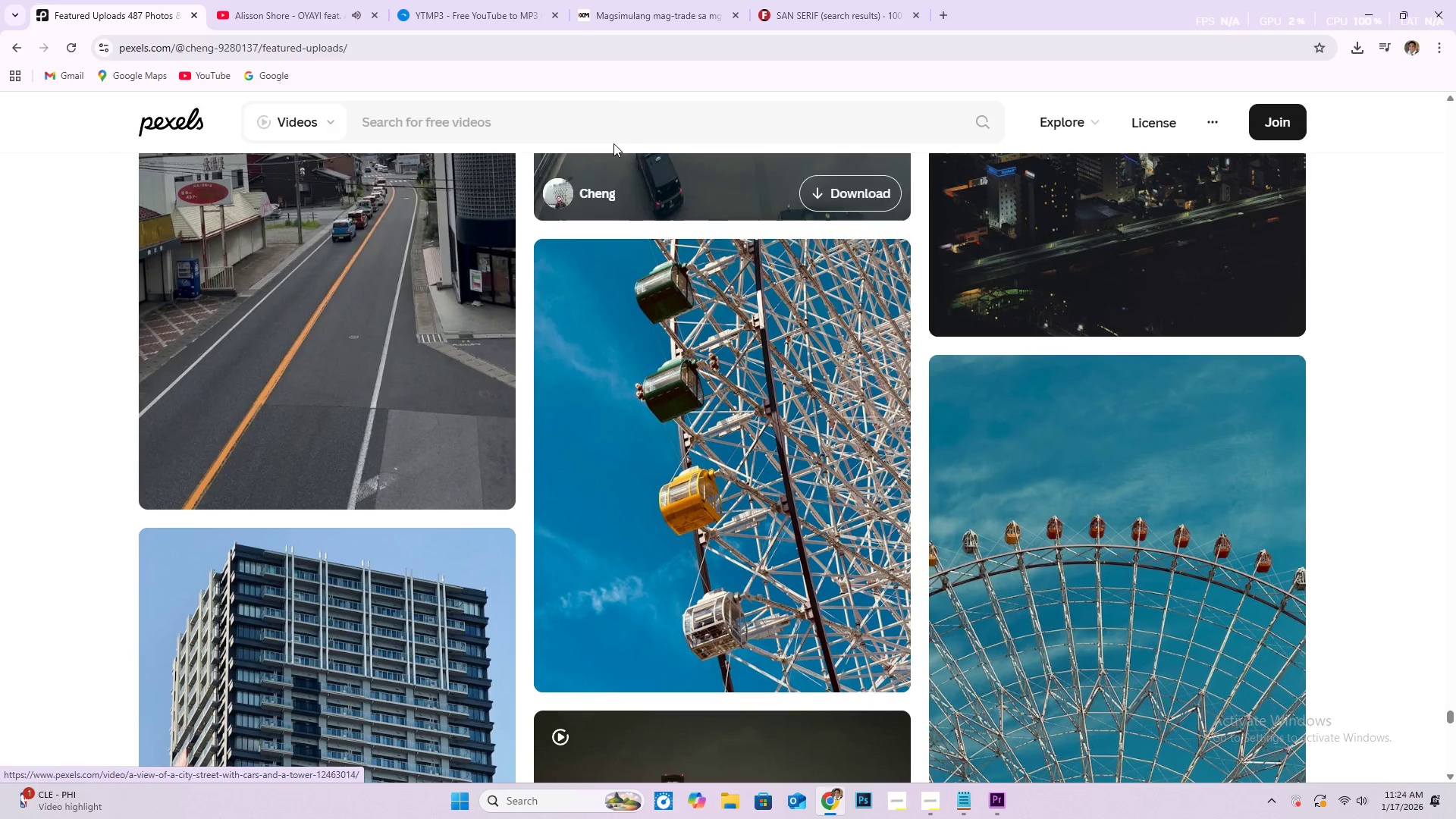 
left_click([612, 115])
 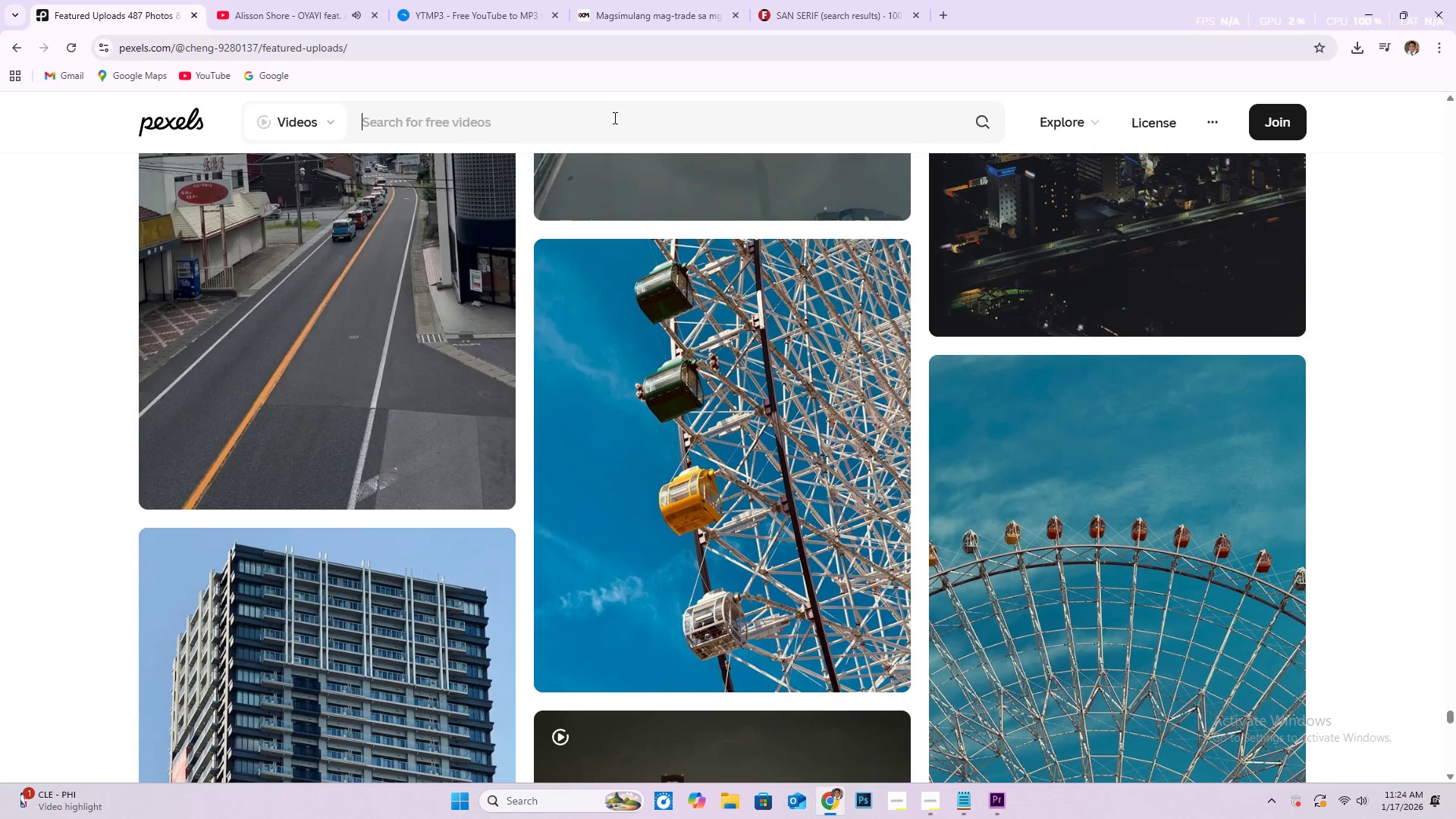 
type(building drone shot)
 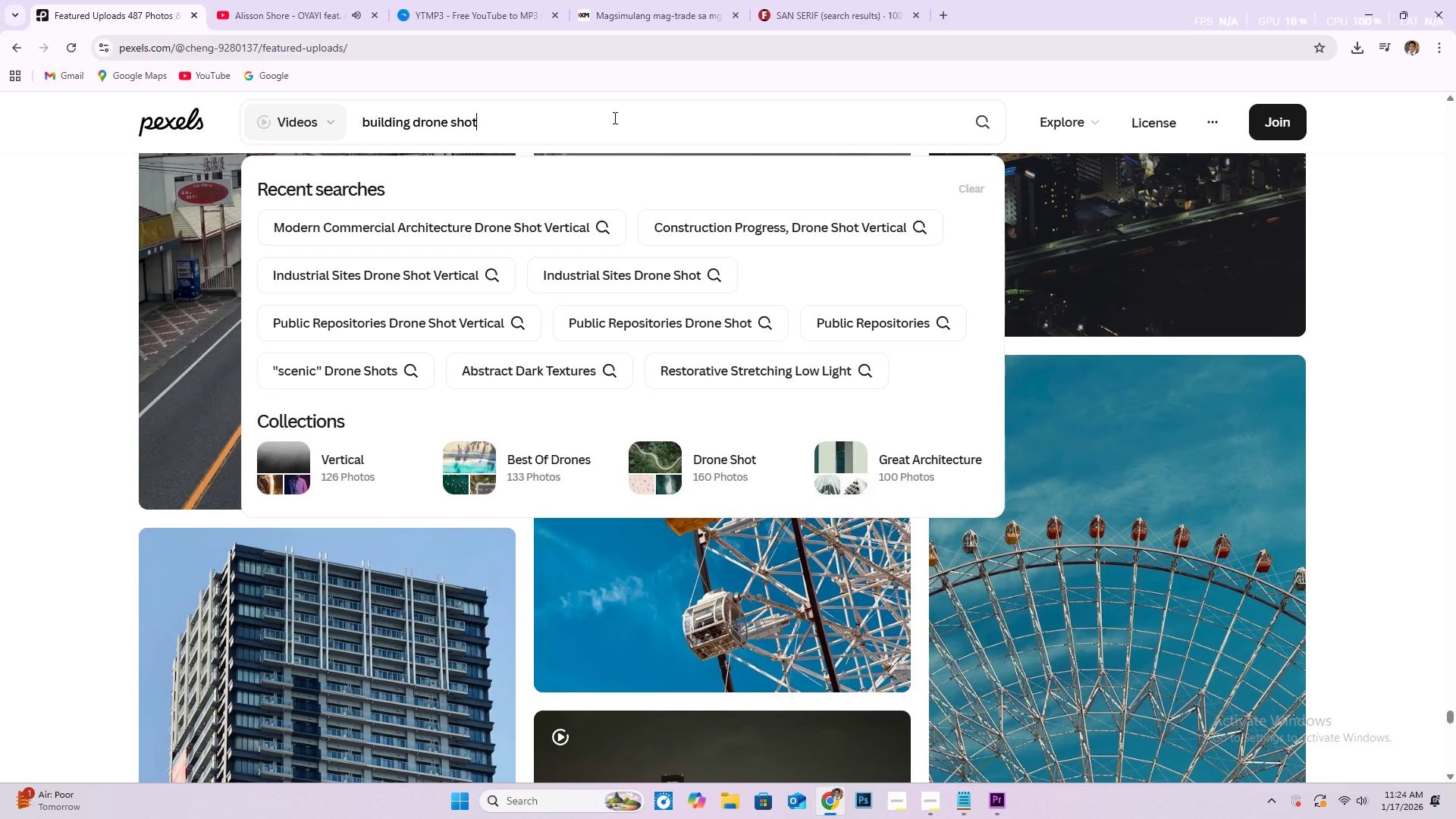 
key(Enter)
 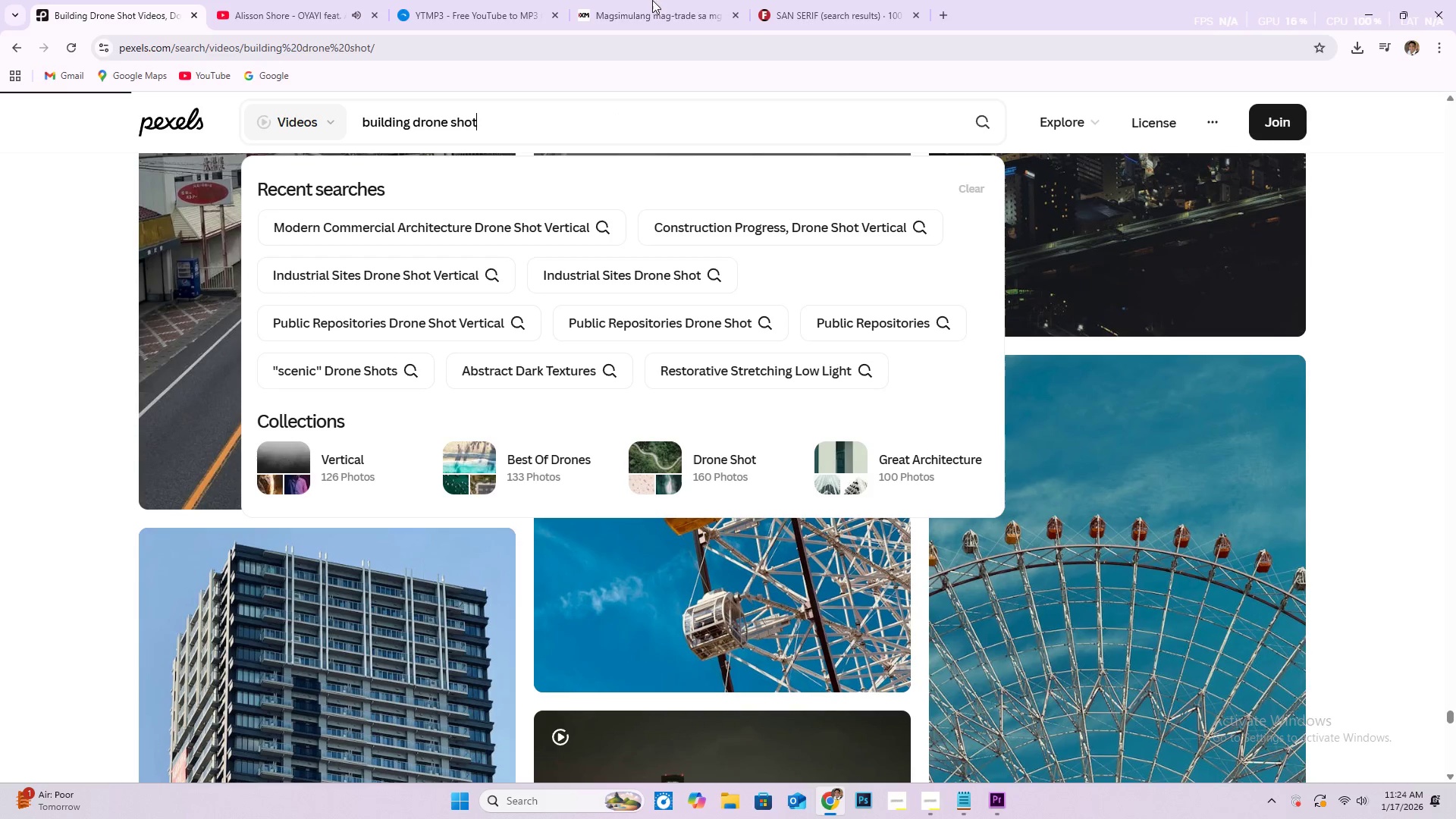 
scroll: coordinate [722, 545], scroll_direction: down, amount: 5.0
 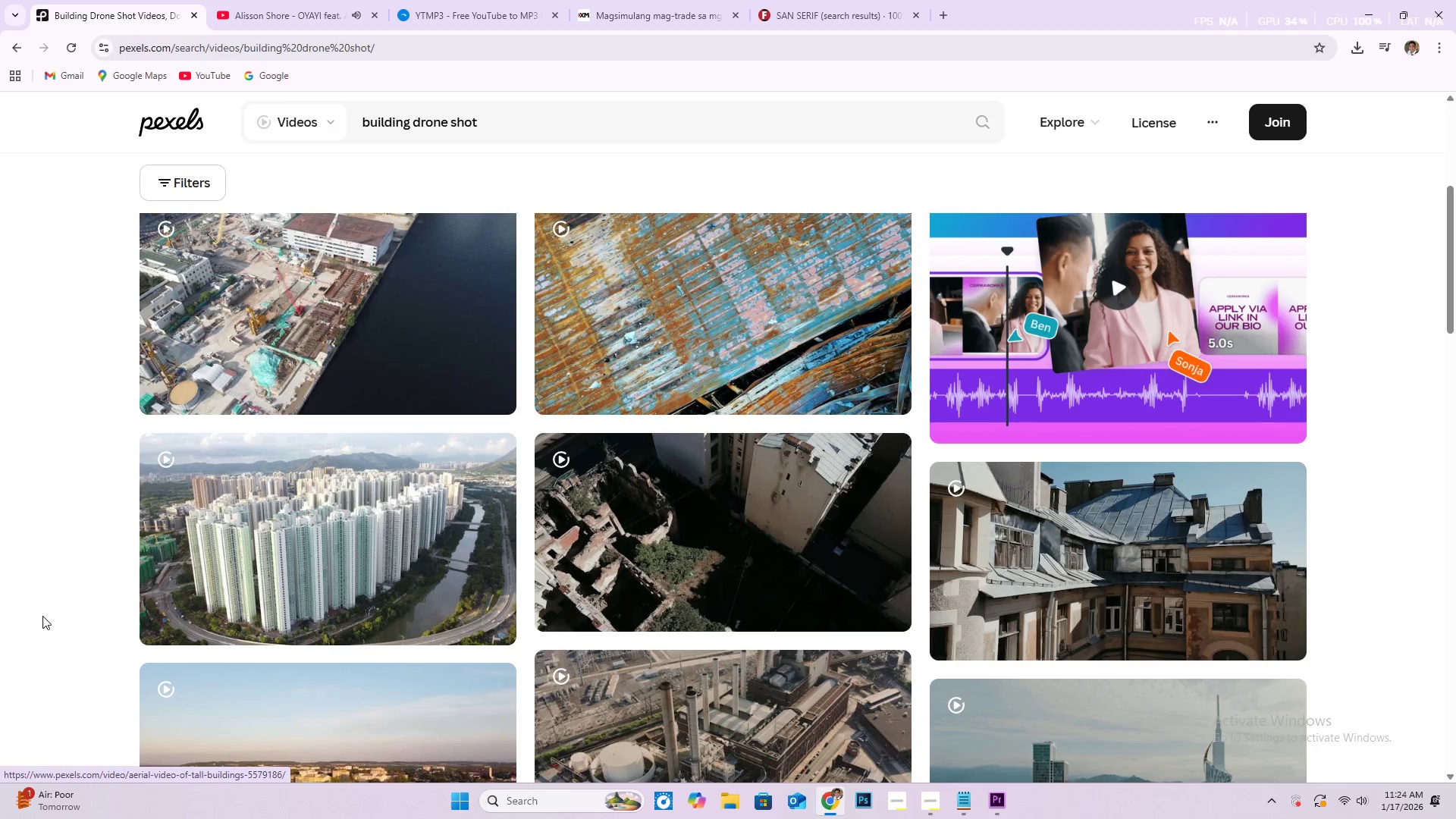 
mouse_move([320, 508])
 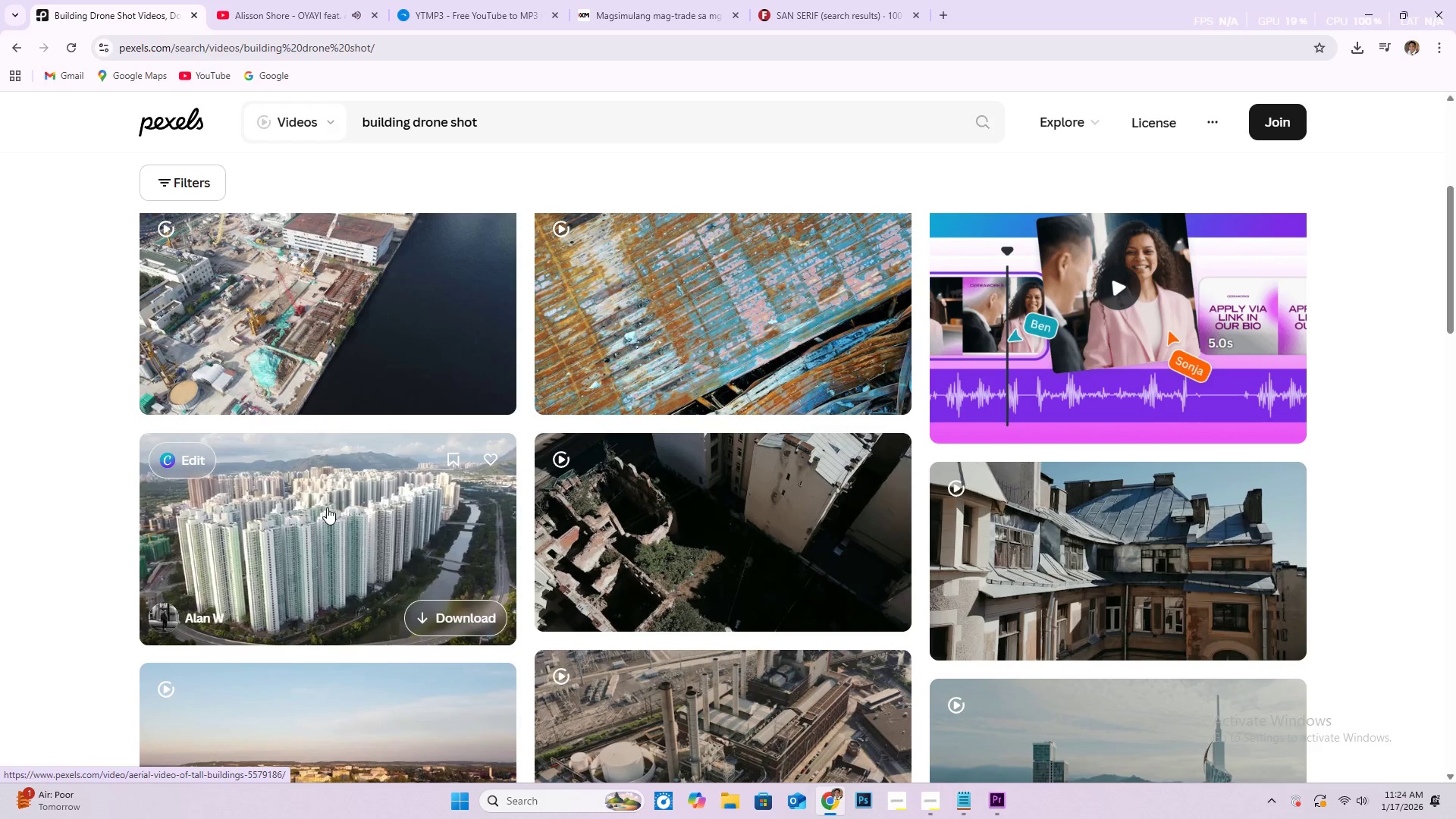 
scroll: coordinate [457, 434], scroll_direction: down, amount: 11.0
 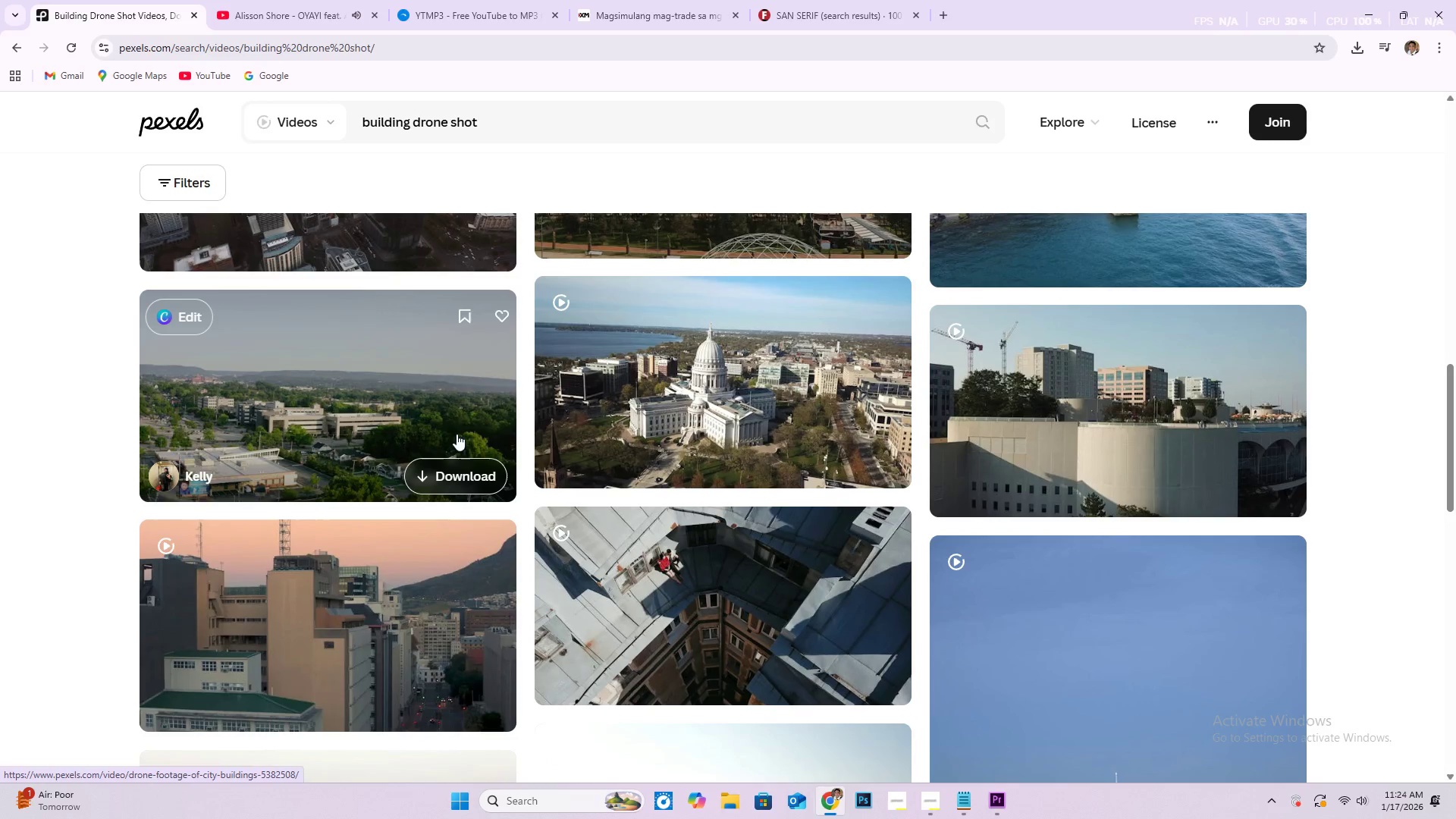 
scroll: coordinate [435, 381], scroll_direction: up, amount: 14.0
 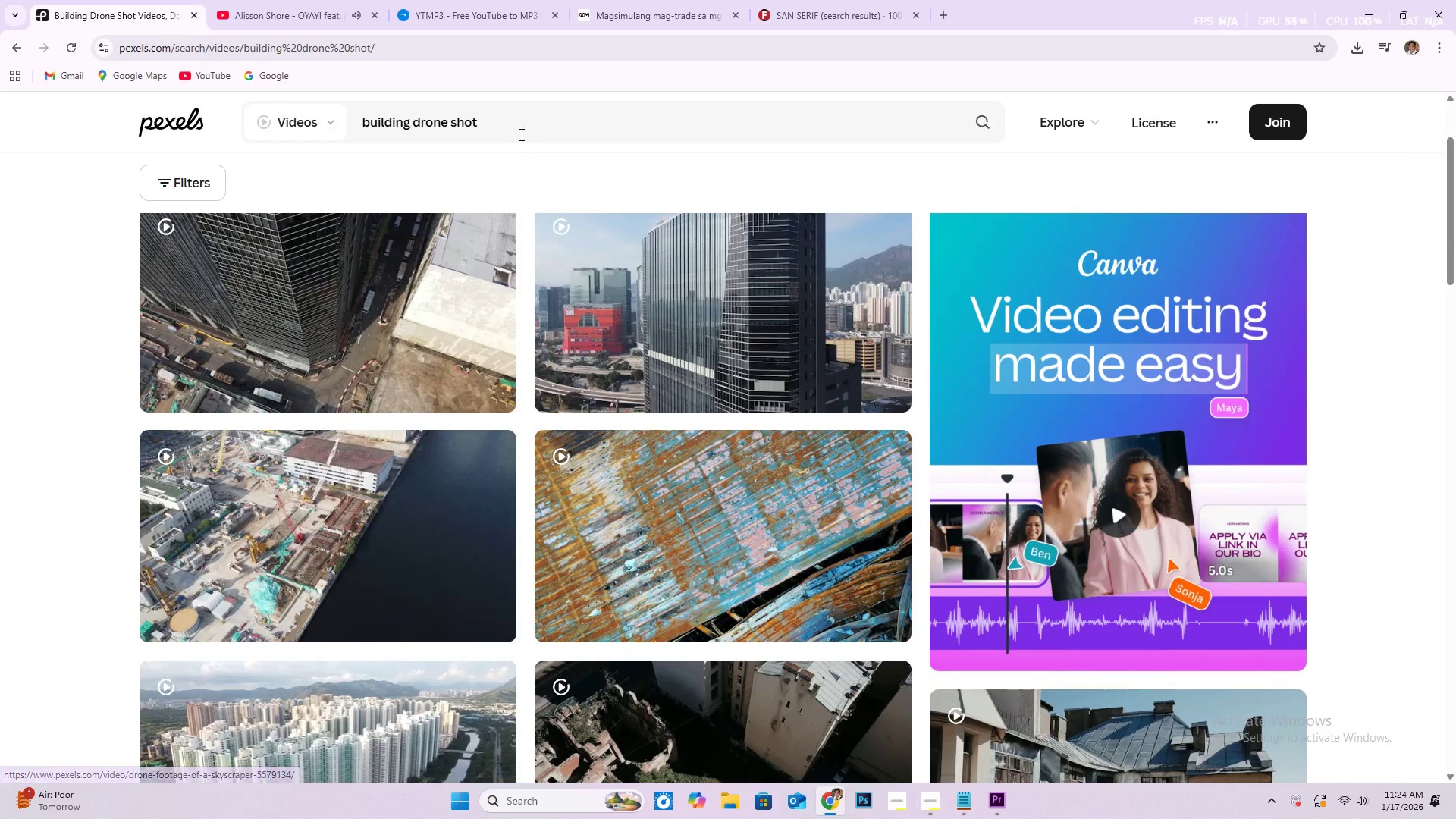 
left_click([526, 124])
 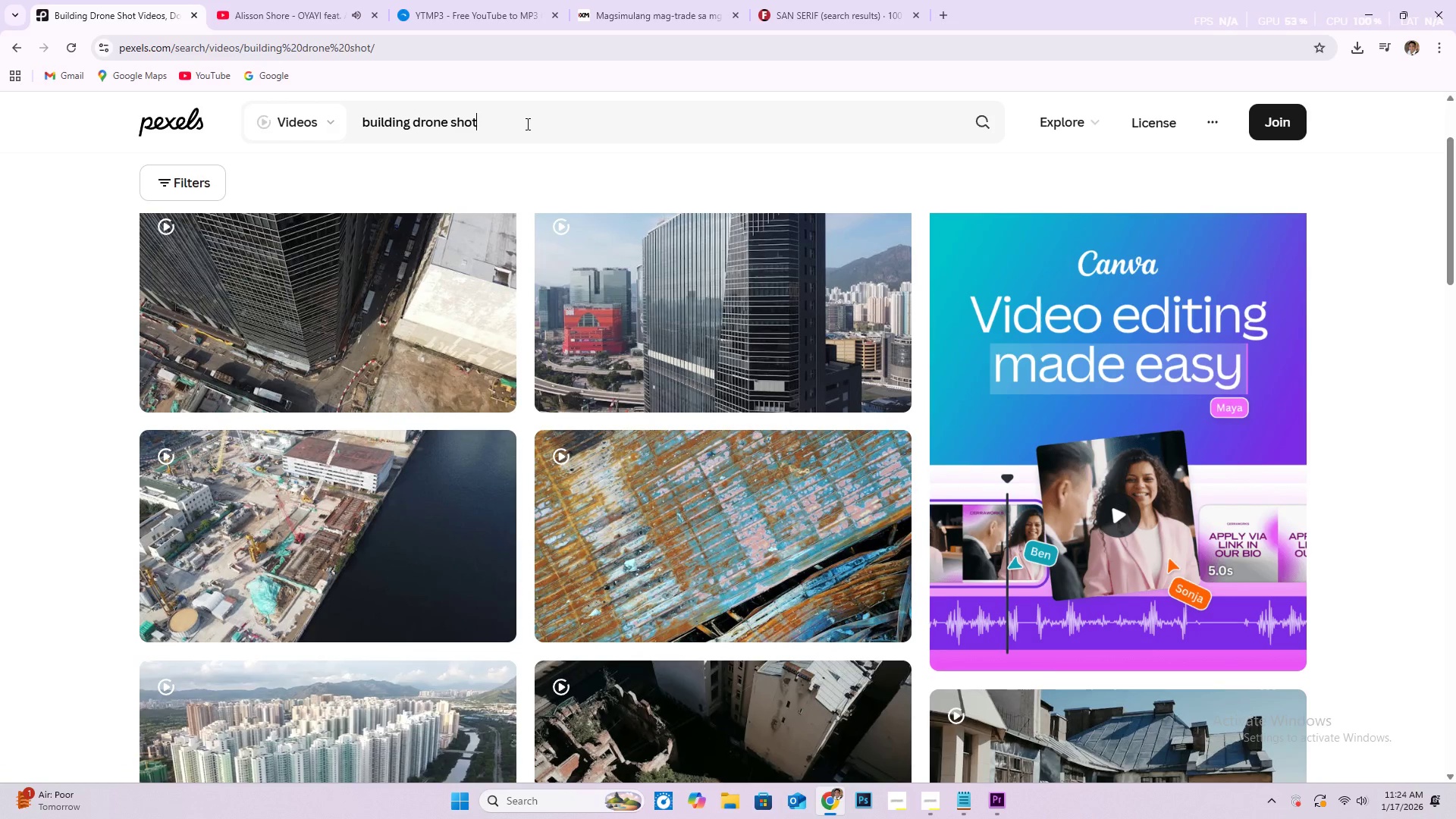 
type( vertical)
 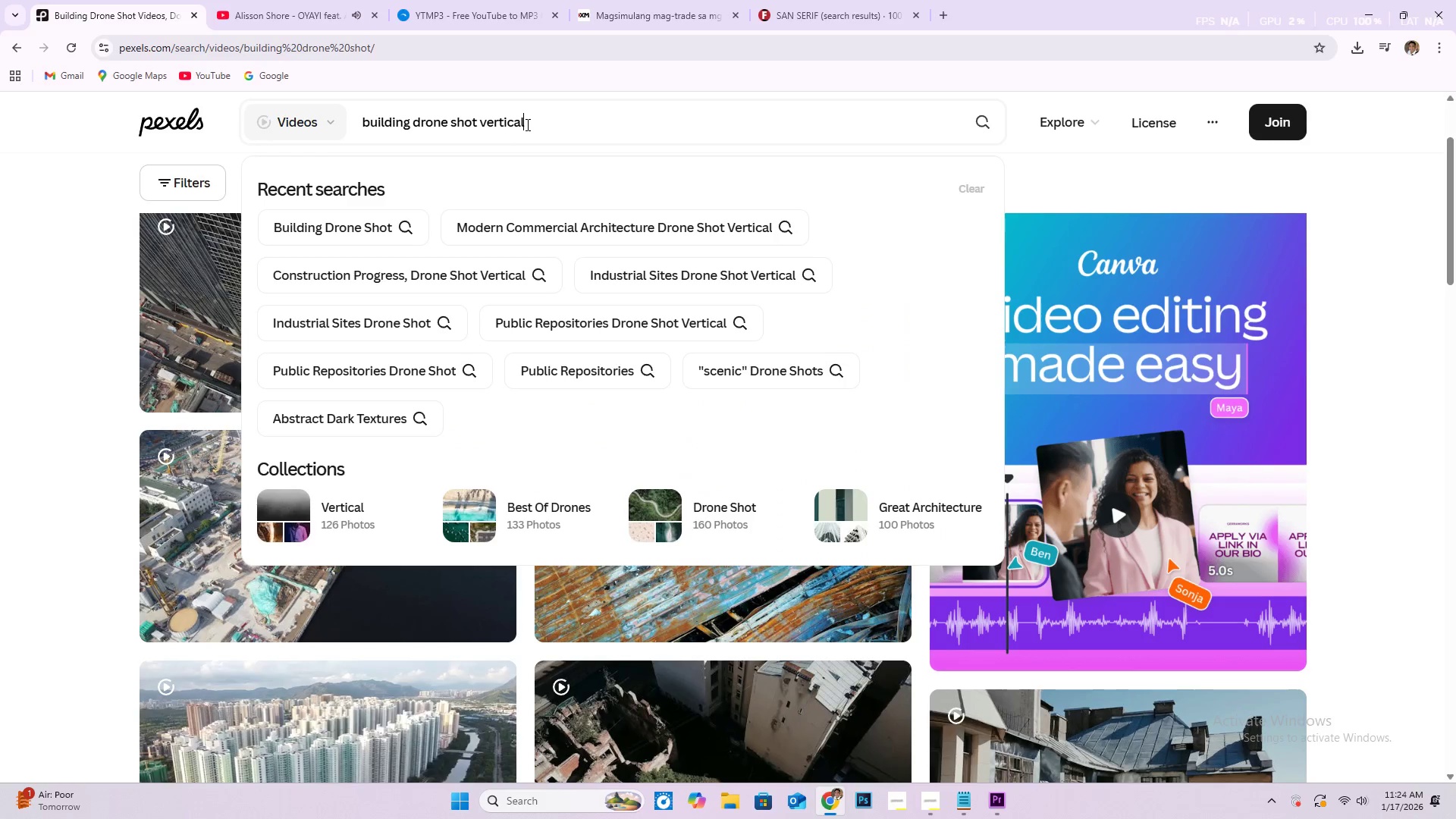 
key(Enter)
 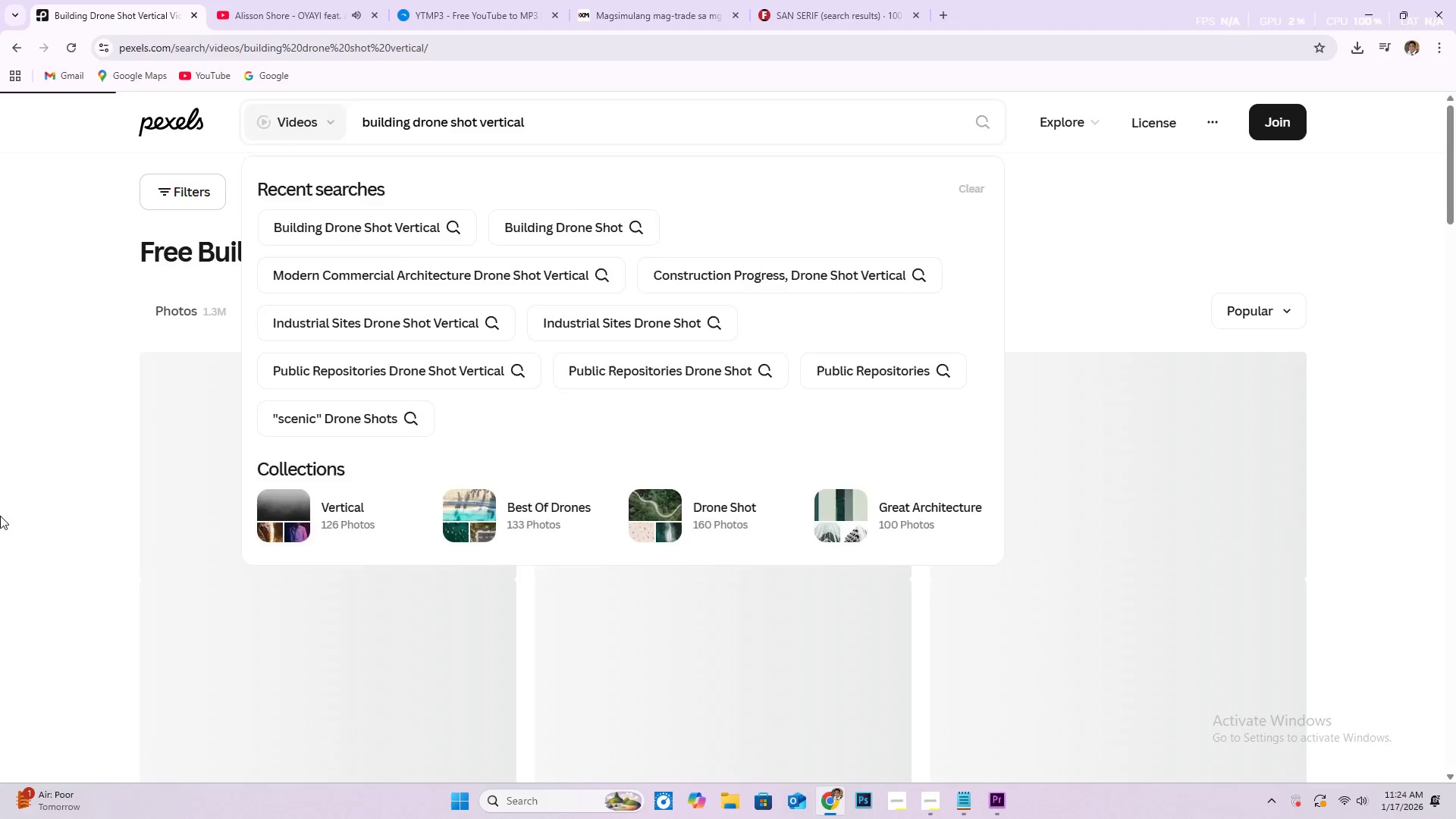 
scroll: coordinate [680, 505], scroll_direction: down, amount: 28.0
 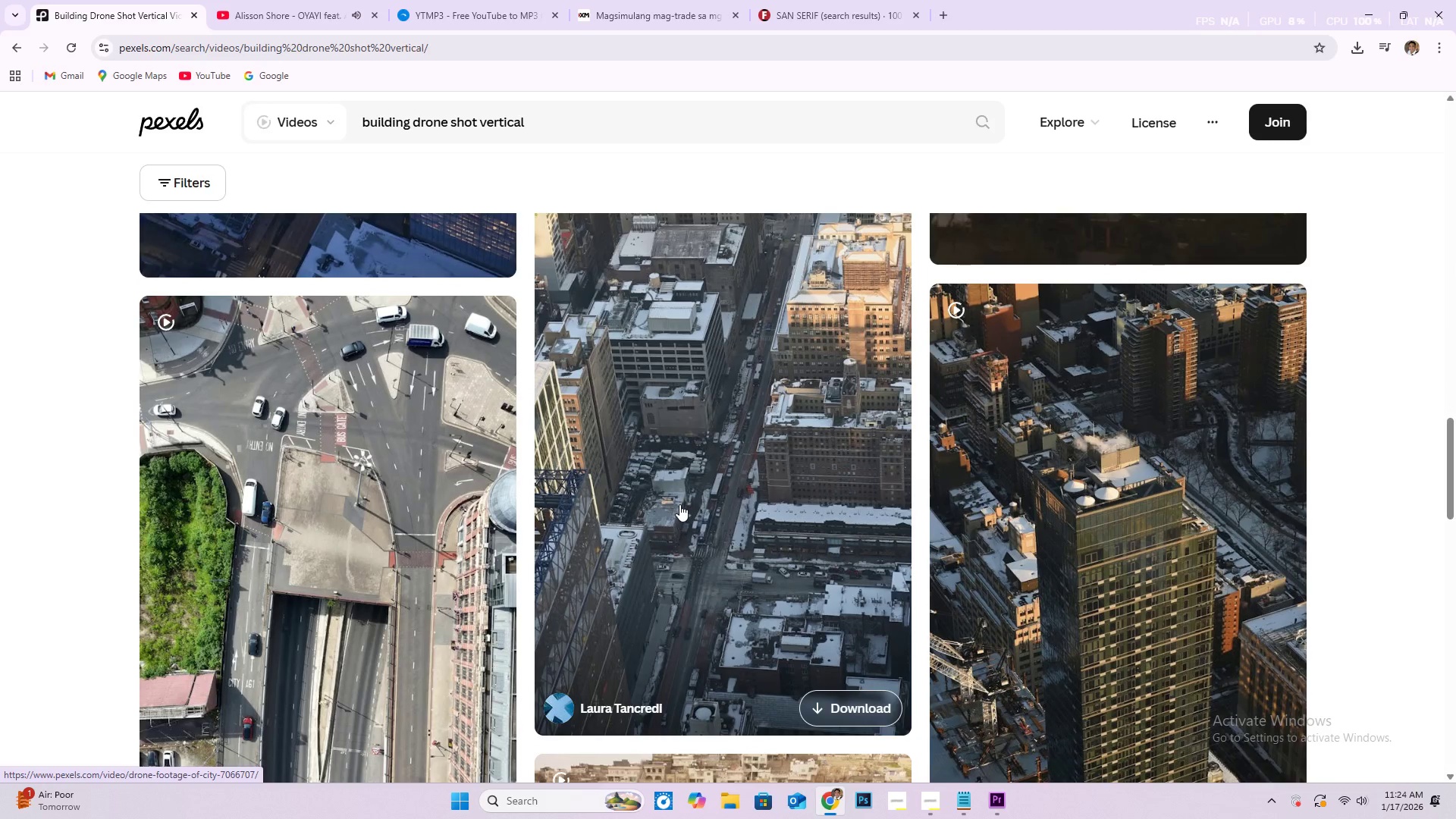 
scroll: coordinate [678, 504], scroll_direction: down, amount: 11.0
 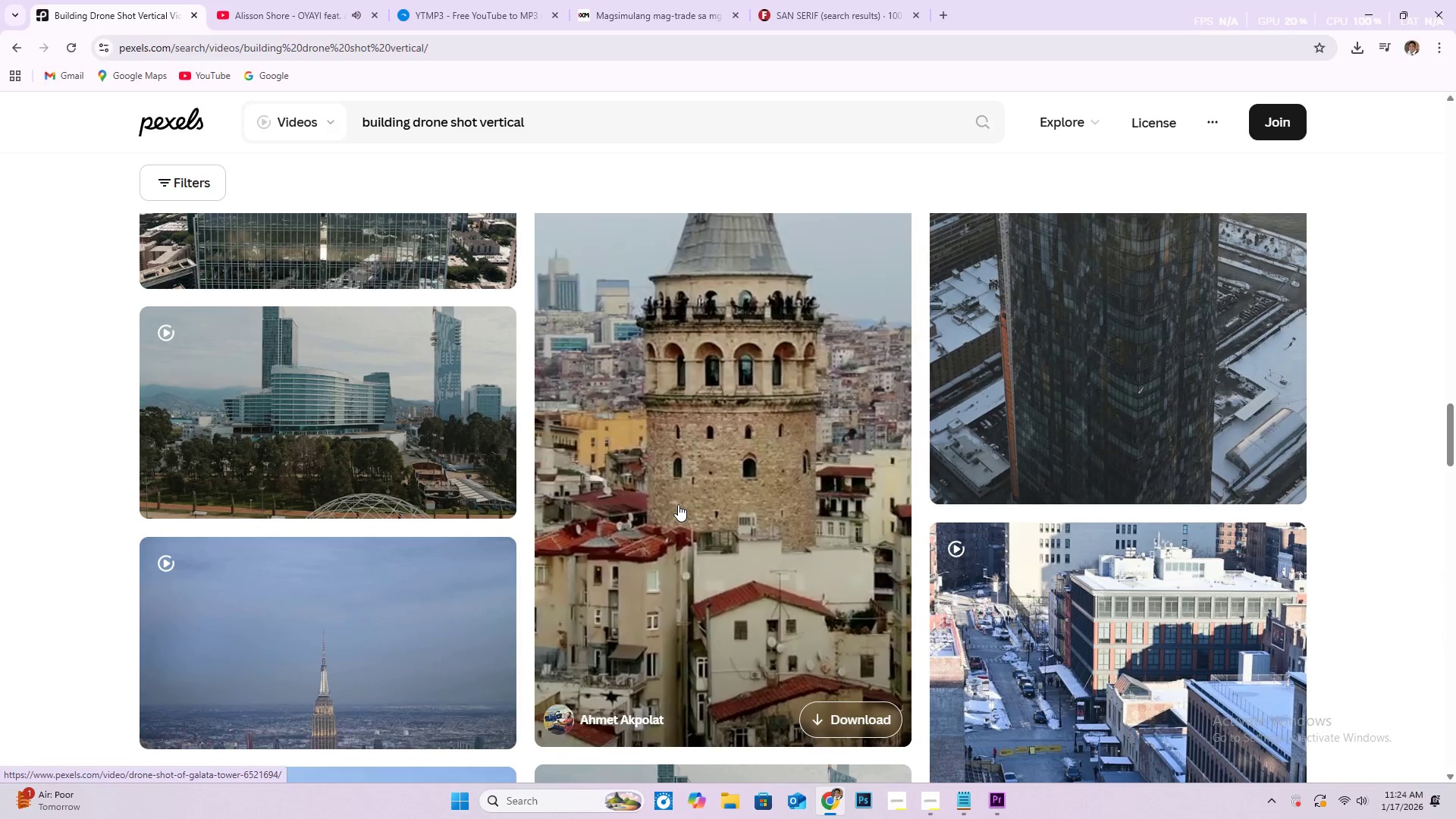 
scroll: coordinate [676, 503], scroll_direction: up, amount: 2.0
 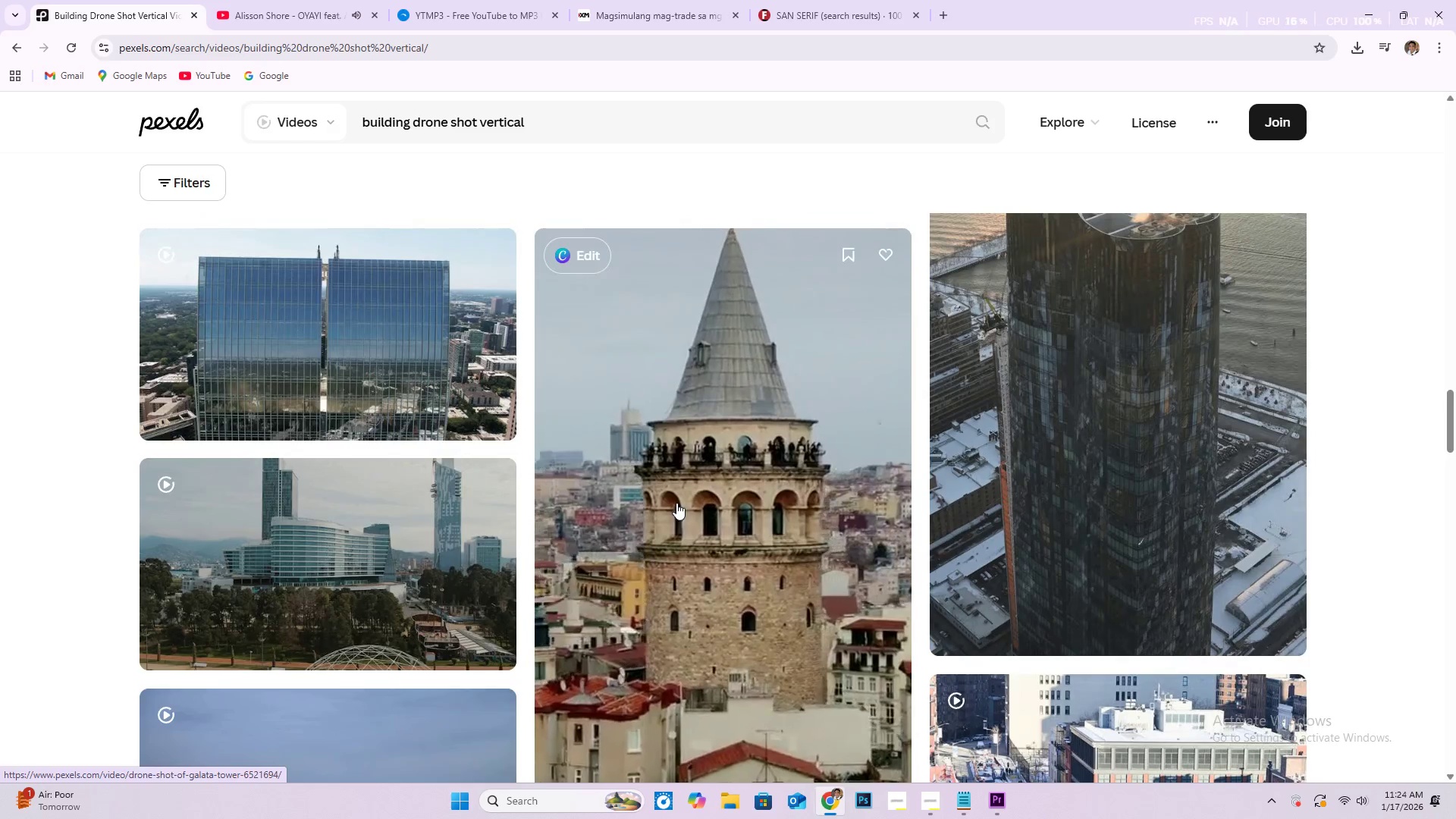 
scroll: coordinate [646, 508], scroll_direction: down, amount: 12.0
 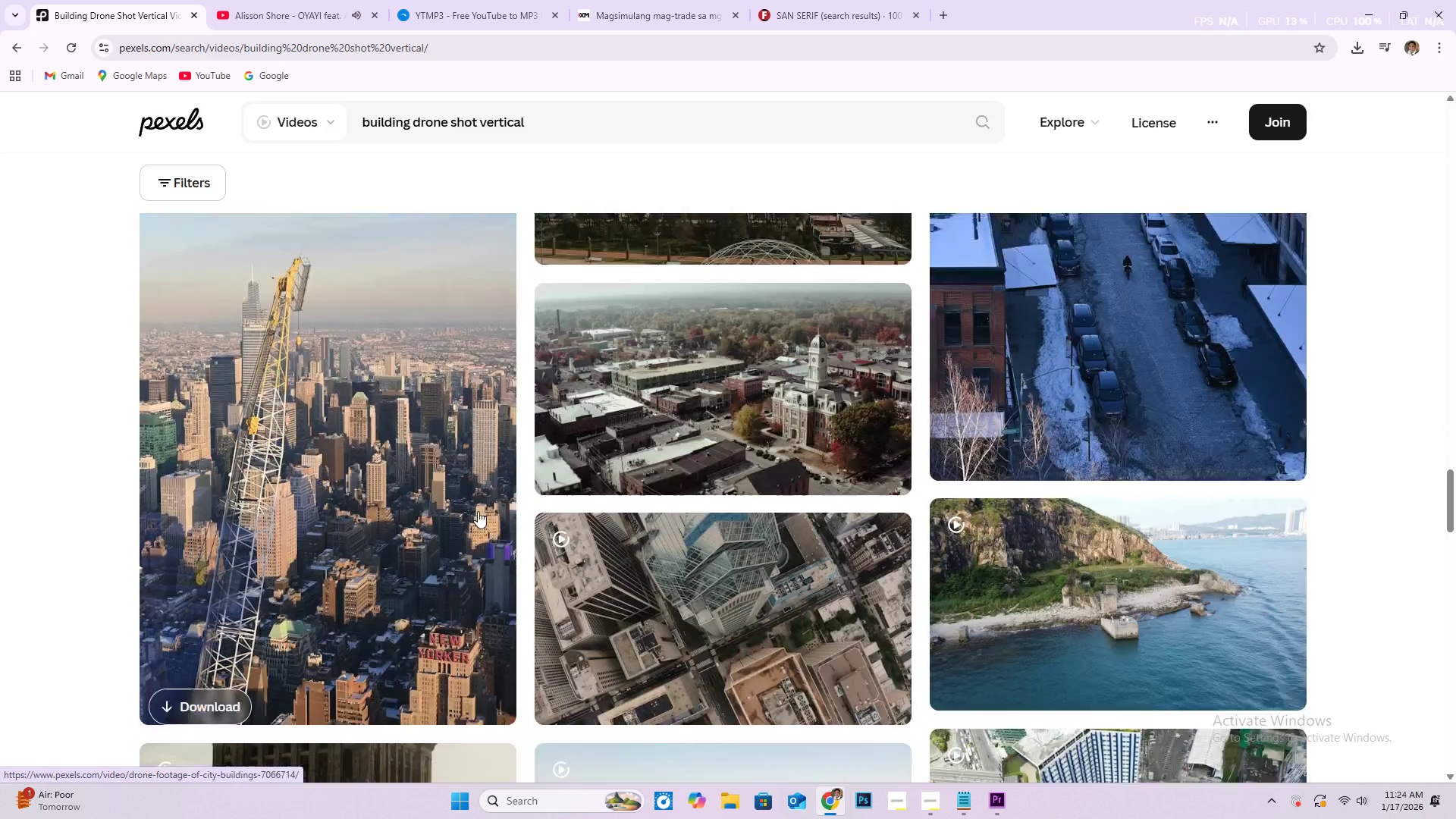 
mouse_move([461, 517])
 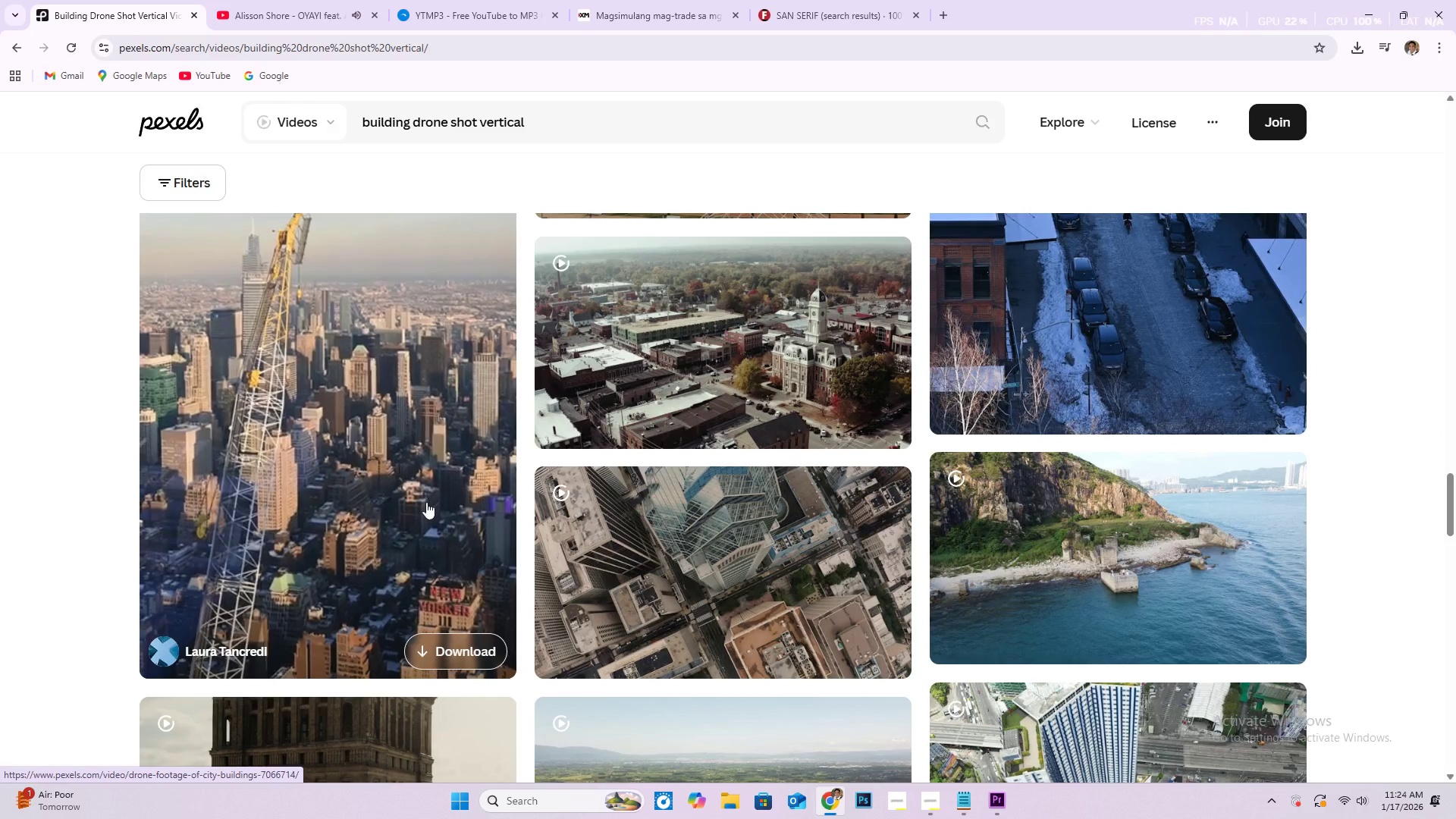 
scroll: coordinate [450, 507], scroll_direction: down, amount: 6.0
 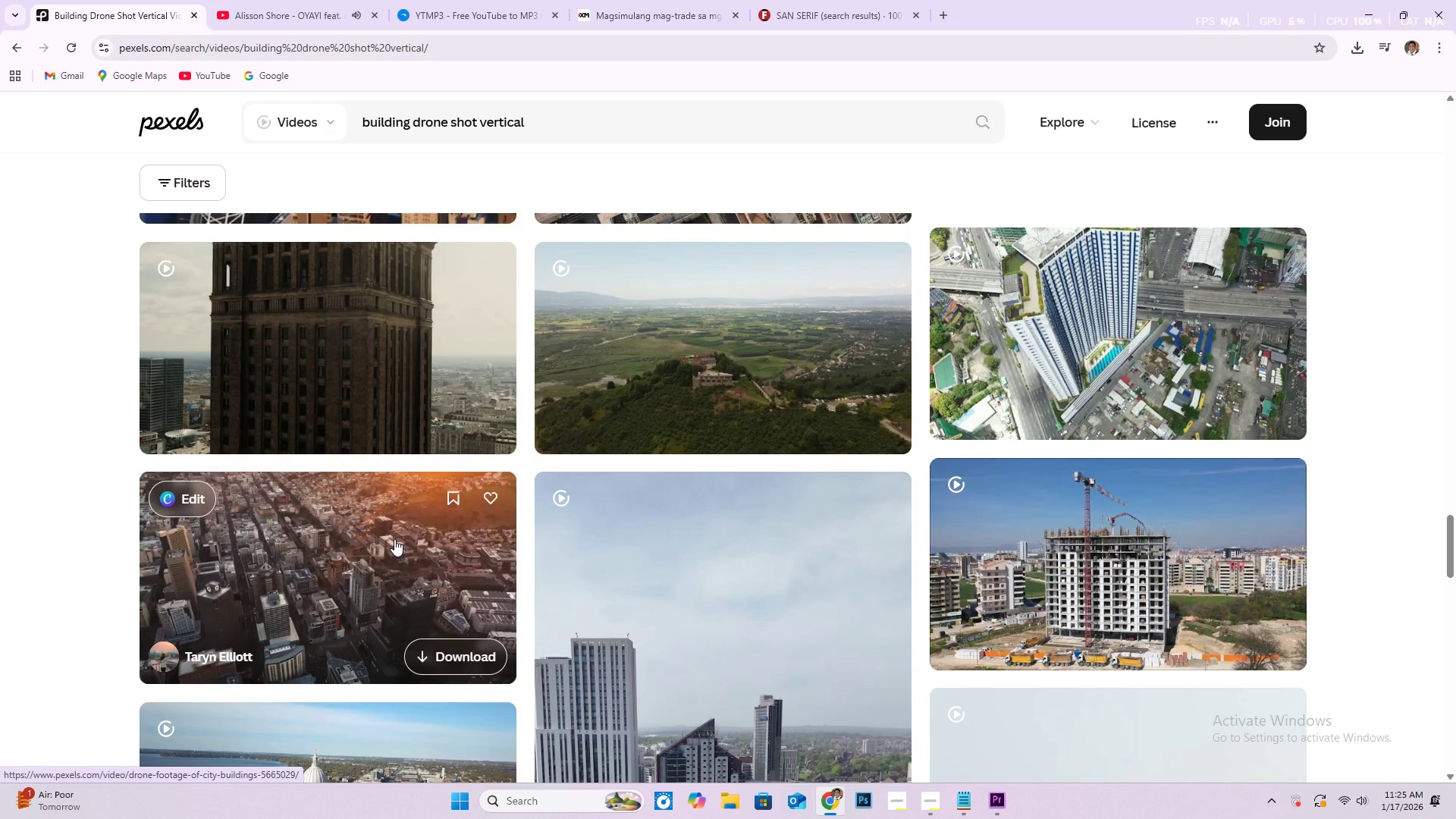 
wait(9.3)
 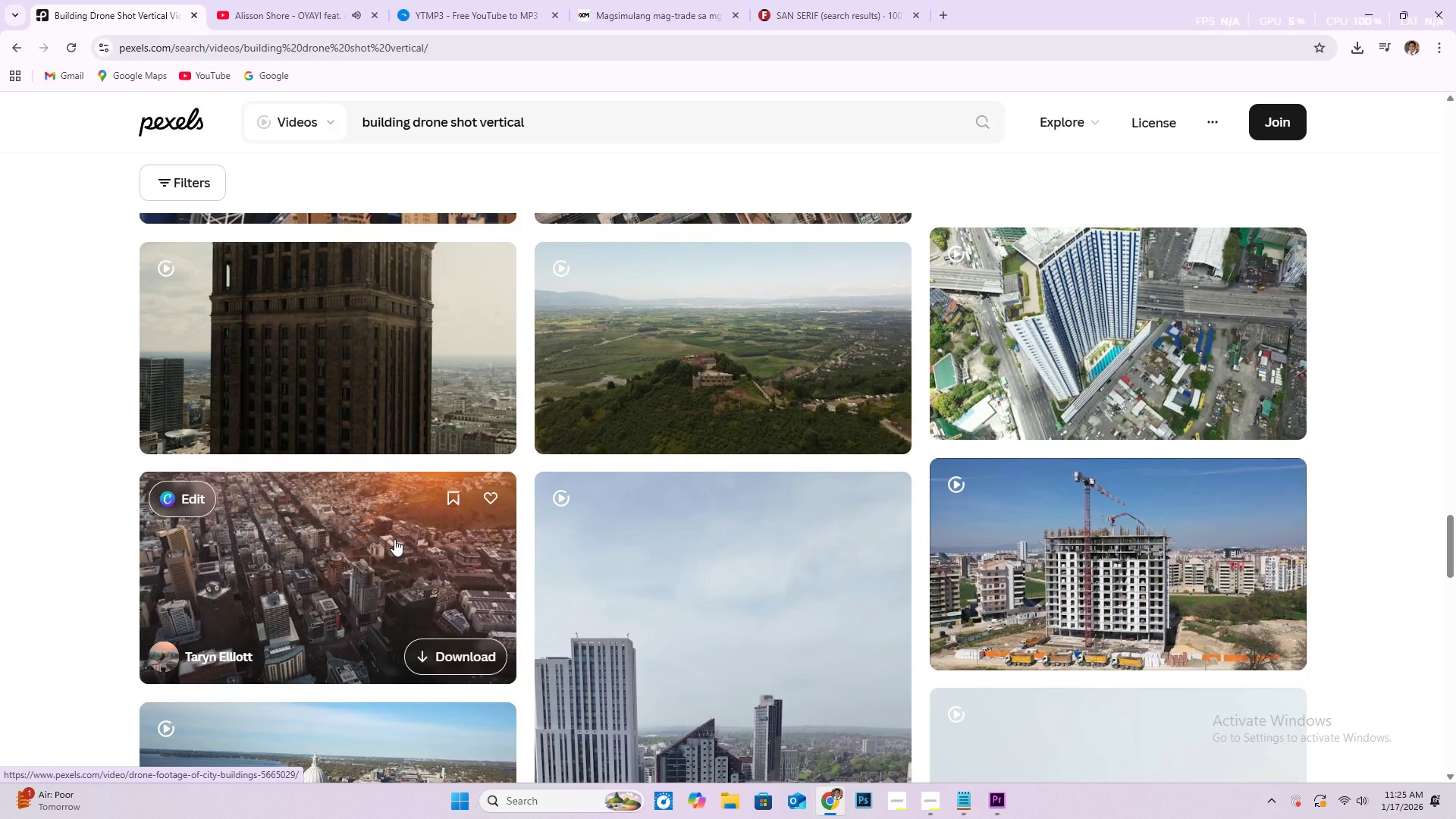 
scroll: coordinate [791, 421], scroll_direction: down, amount: 20.0
 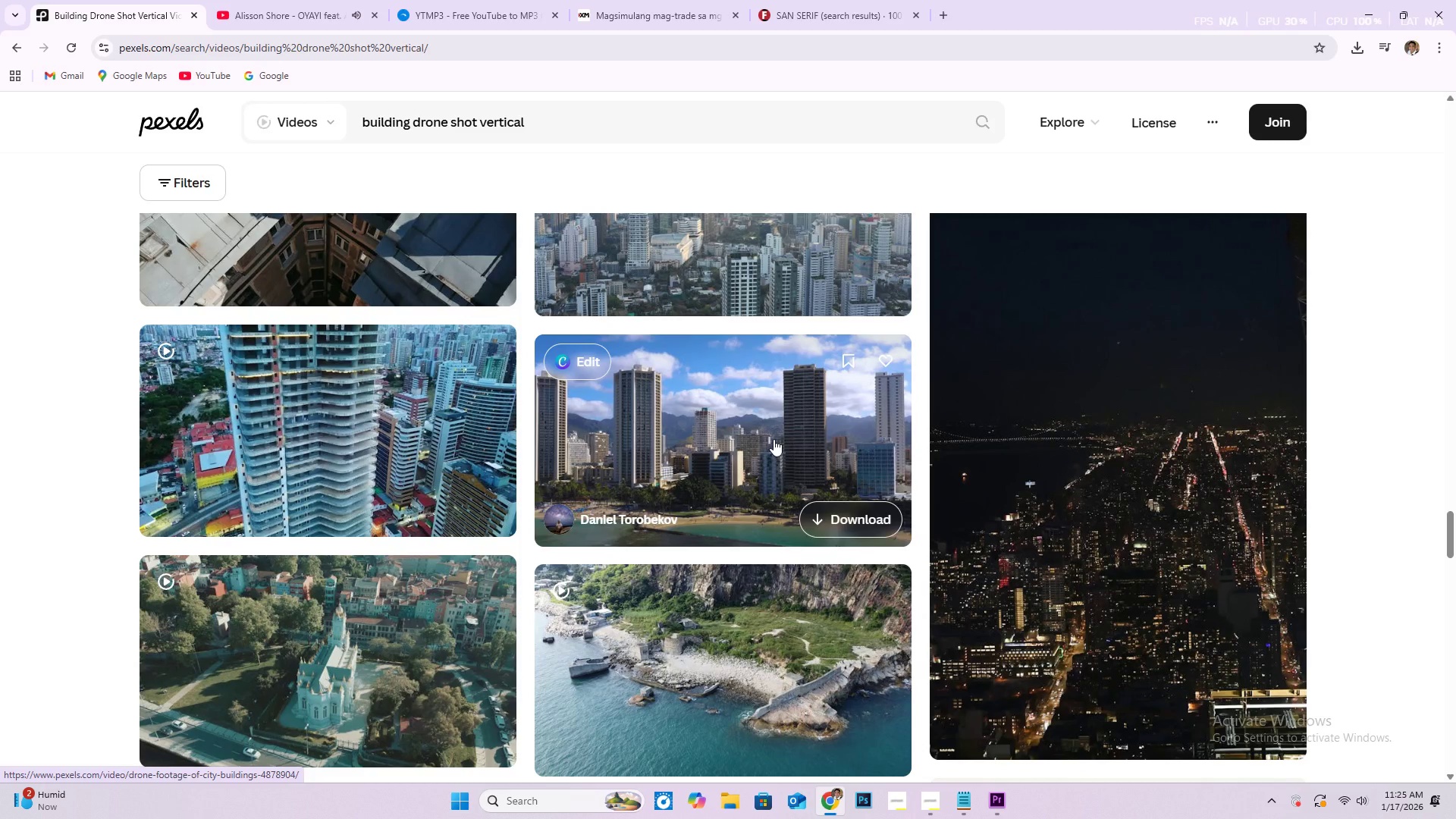 
scroll: coordinate [736, 435], scroll_direction: down, amount: 17.0
 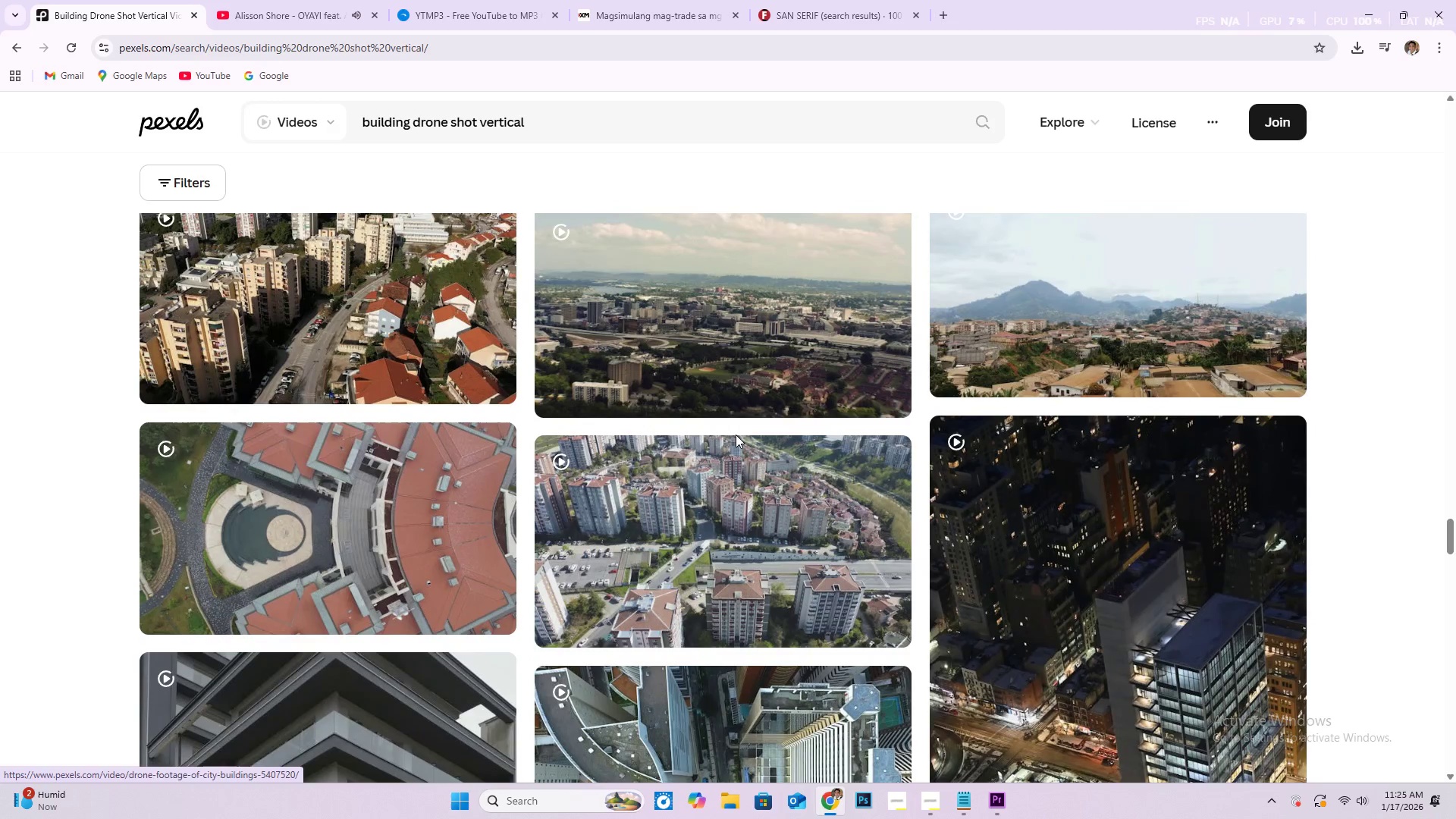 
scroll: coordinate [704, 409], scroll_direction: down, amount: 36.0
 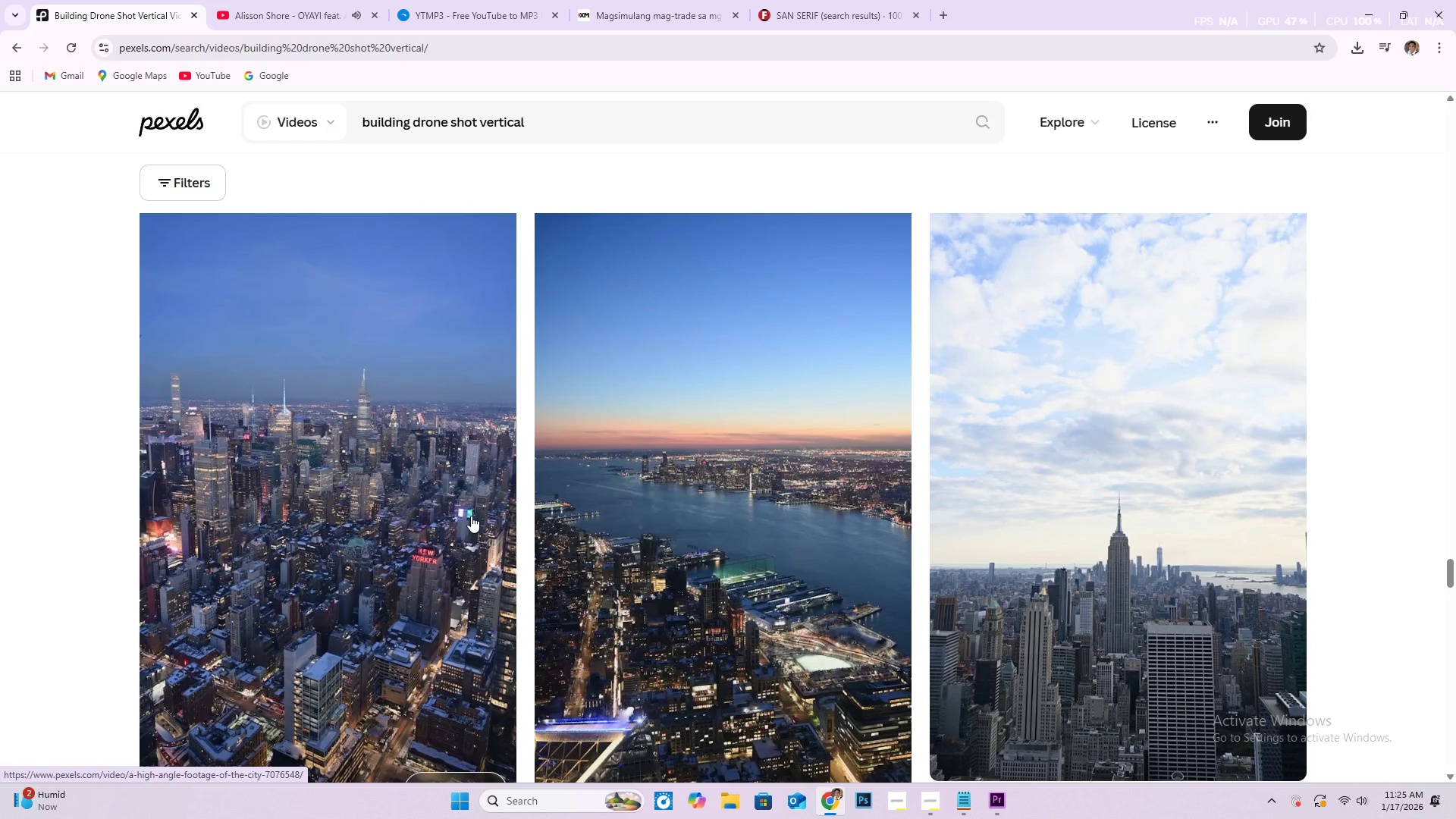 
scroll: coordinate [1191, 528], scroll_direction: down, amount: 4.0
 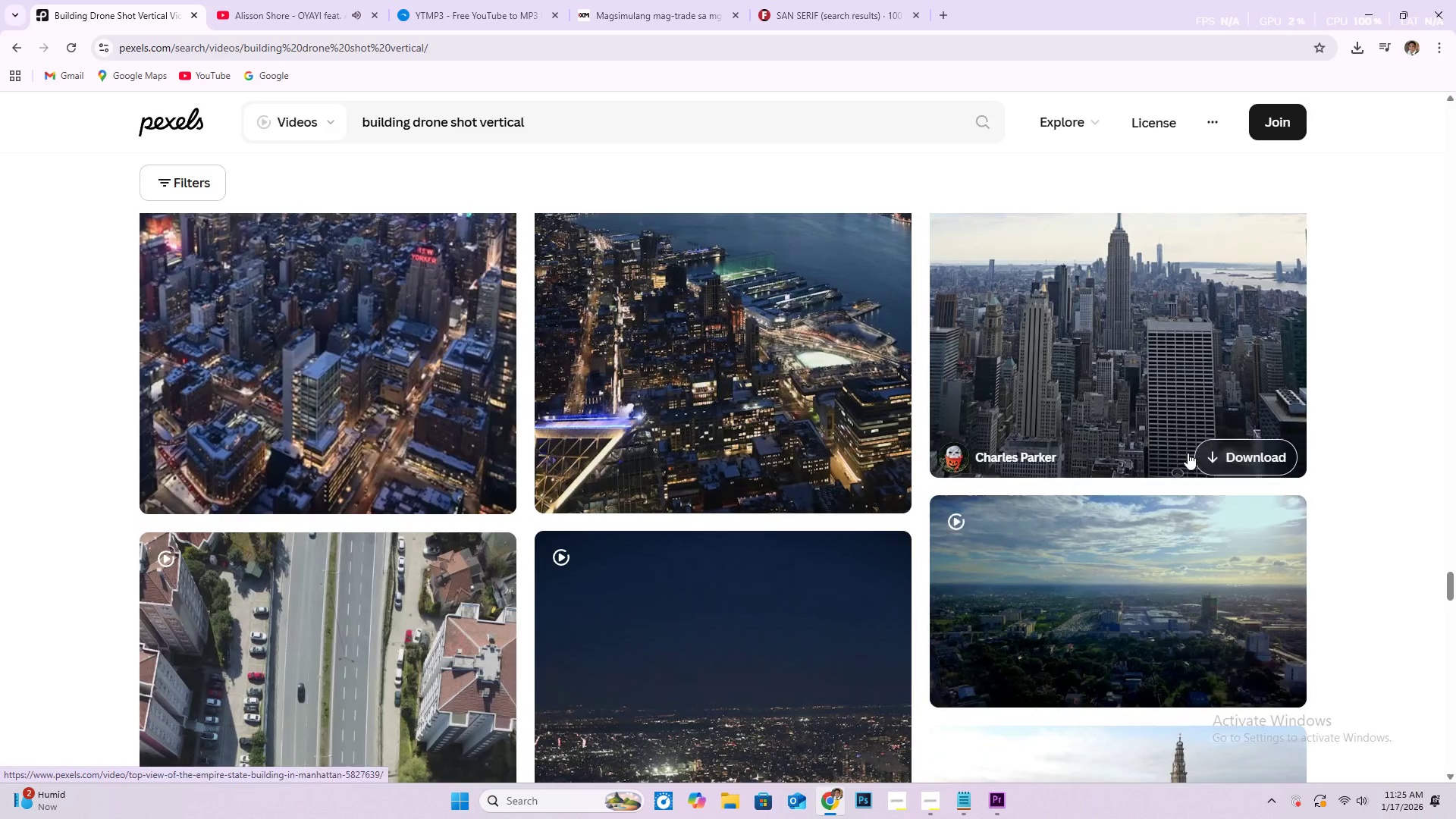 
scroll: coordinate [1181, 450], scroll_direction: up, amount: 1.0
 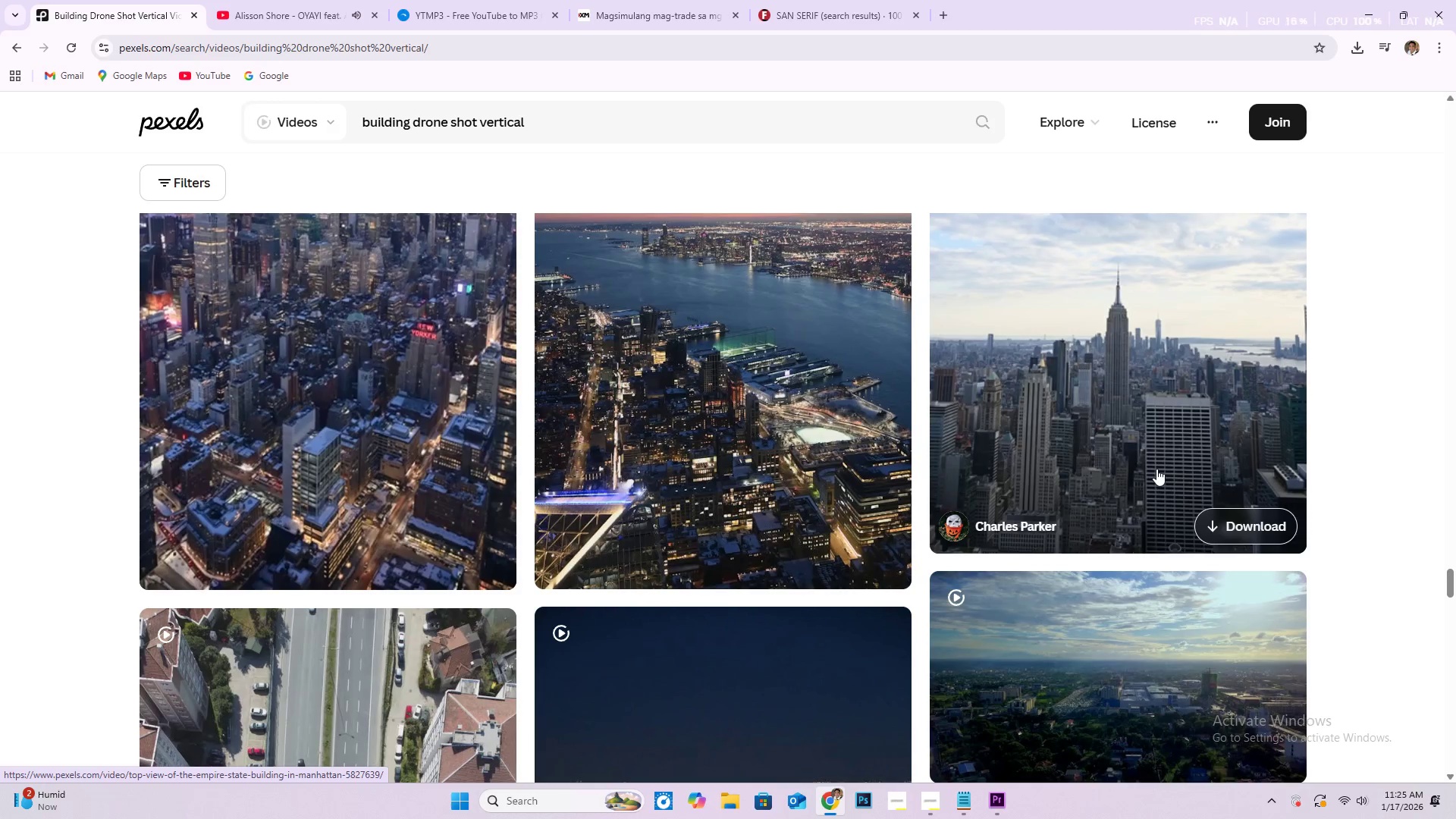 
wait(6.07)
 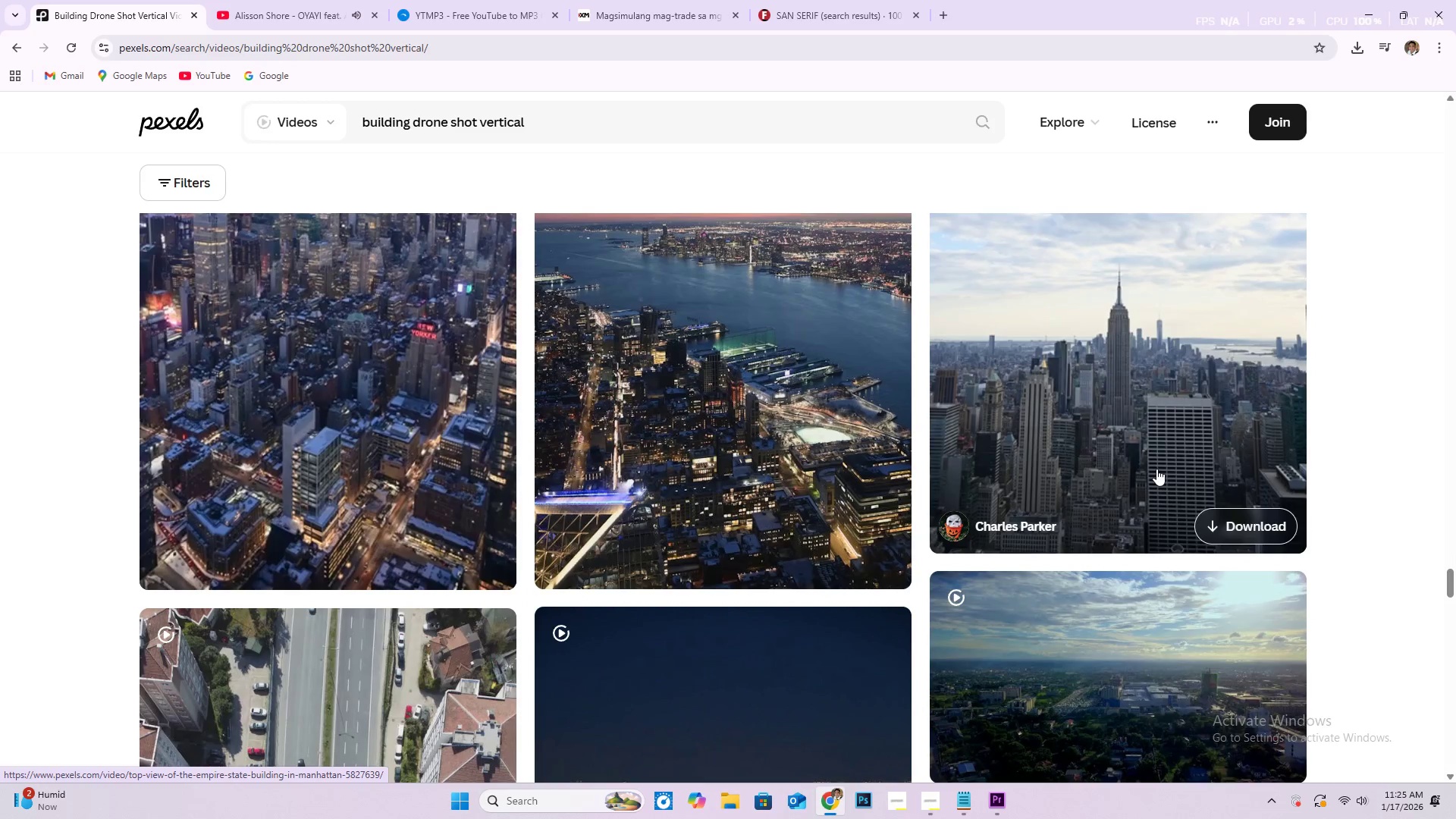 
scroll: coordinate [795, 411], scroll_direction: down, amount: 64.0
 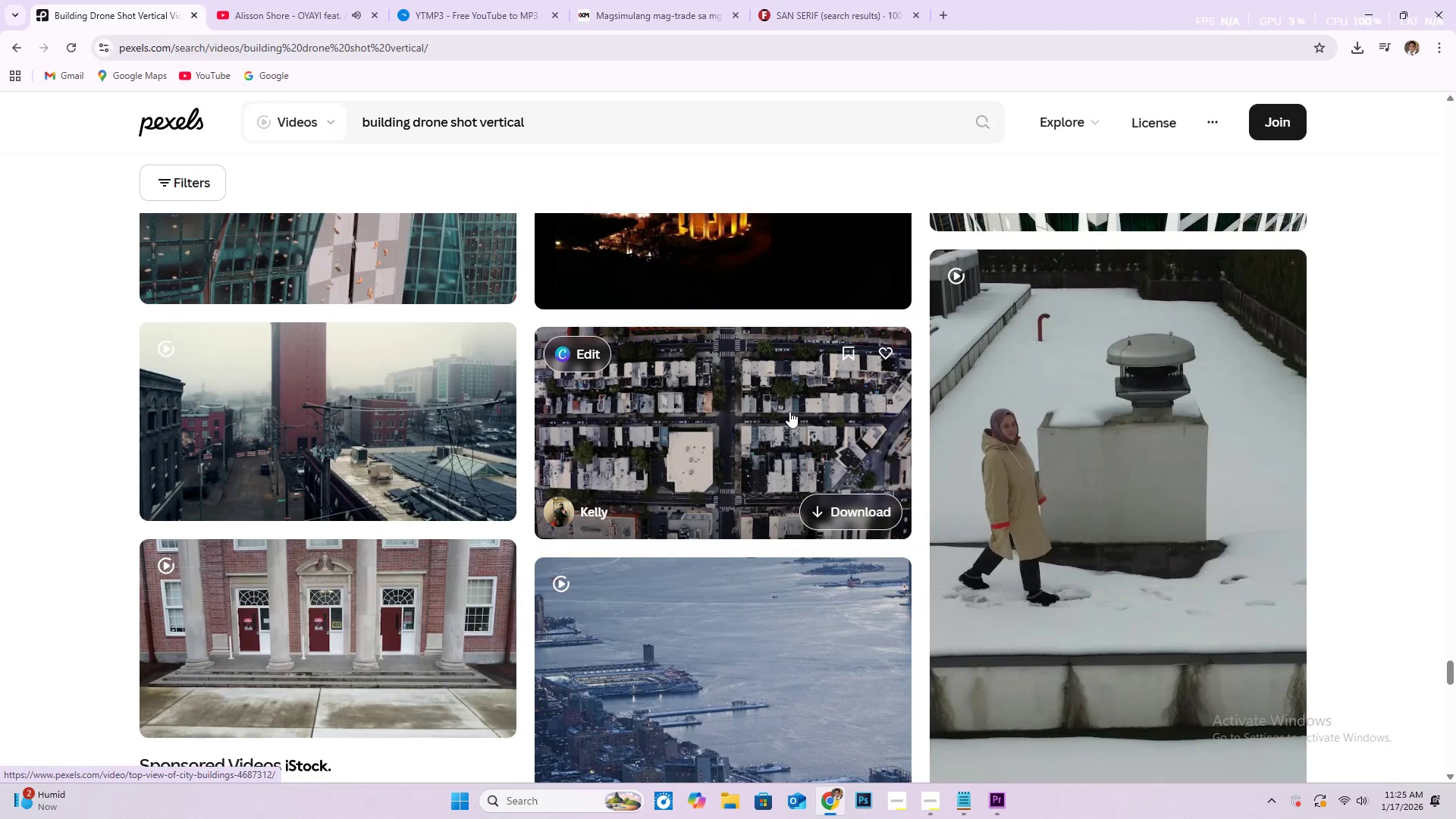 
scroll: coordinate [759, 399], scroll_direction: down, amount: 18.0
 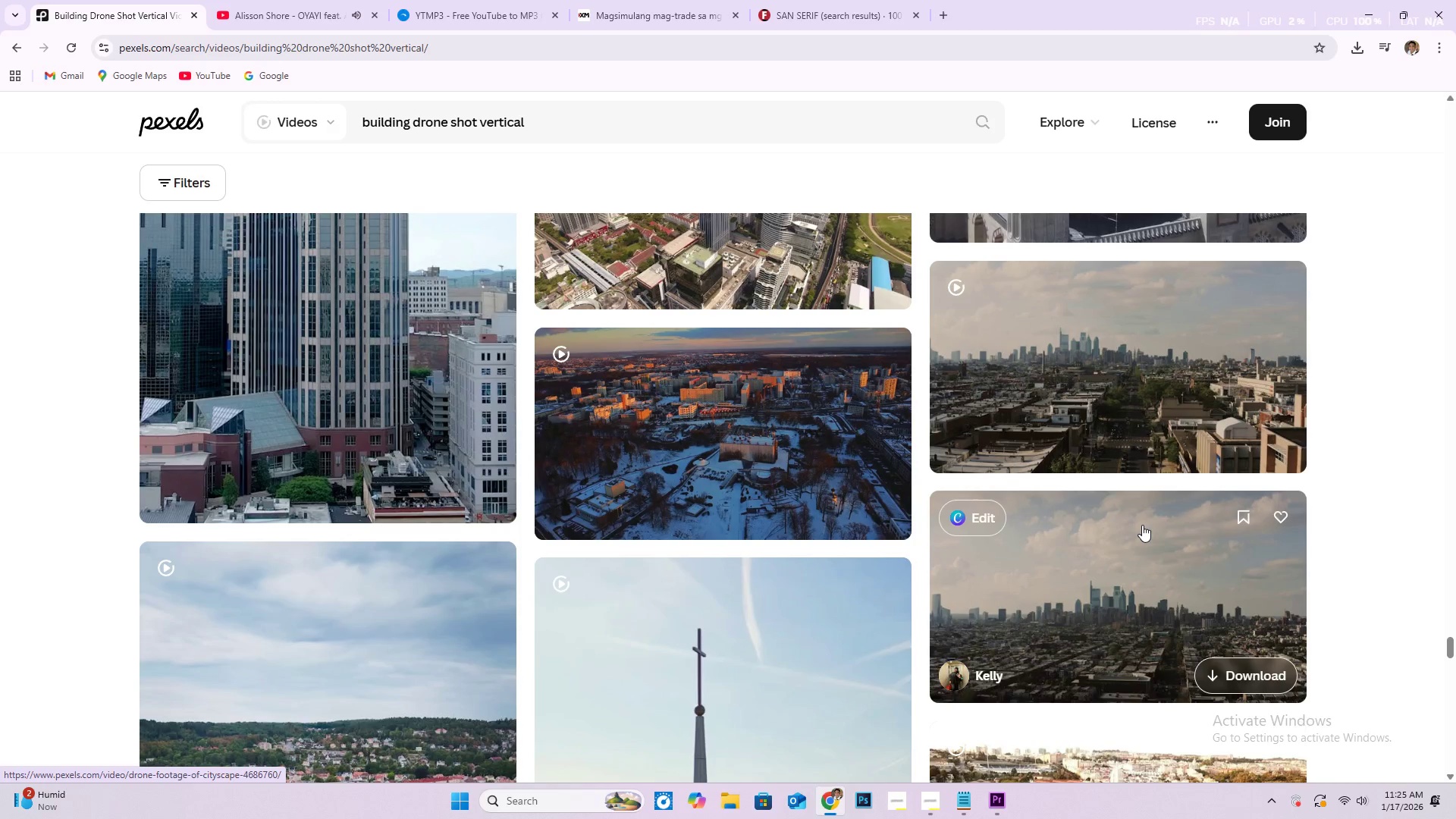 
wait(7.88)
 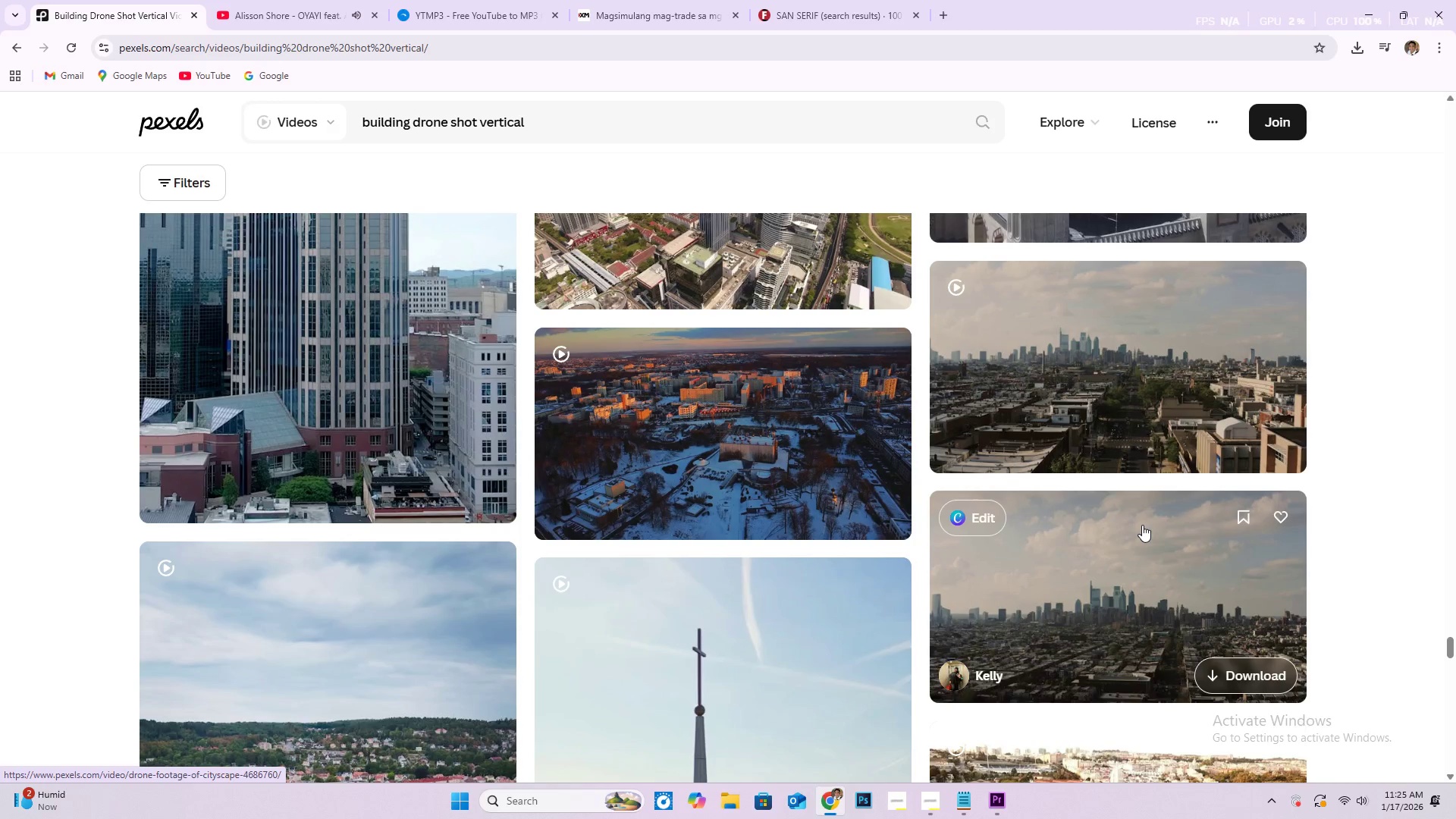 
scroll: coordinate [385, 430], scroll_direction: down, amount: 38.0
 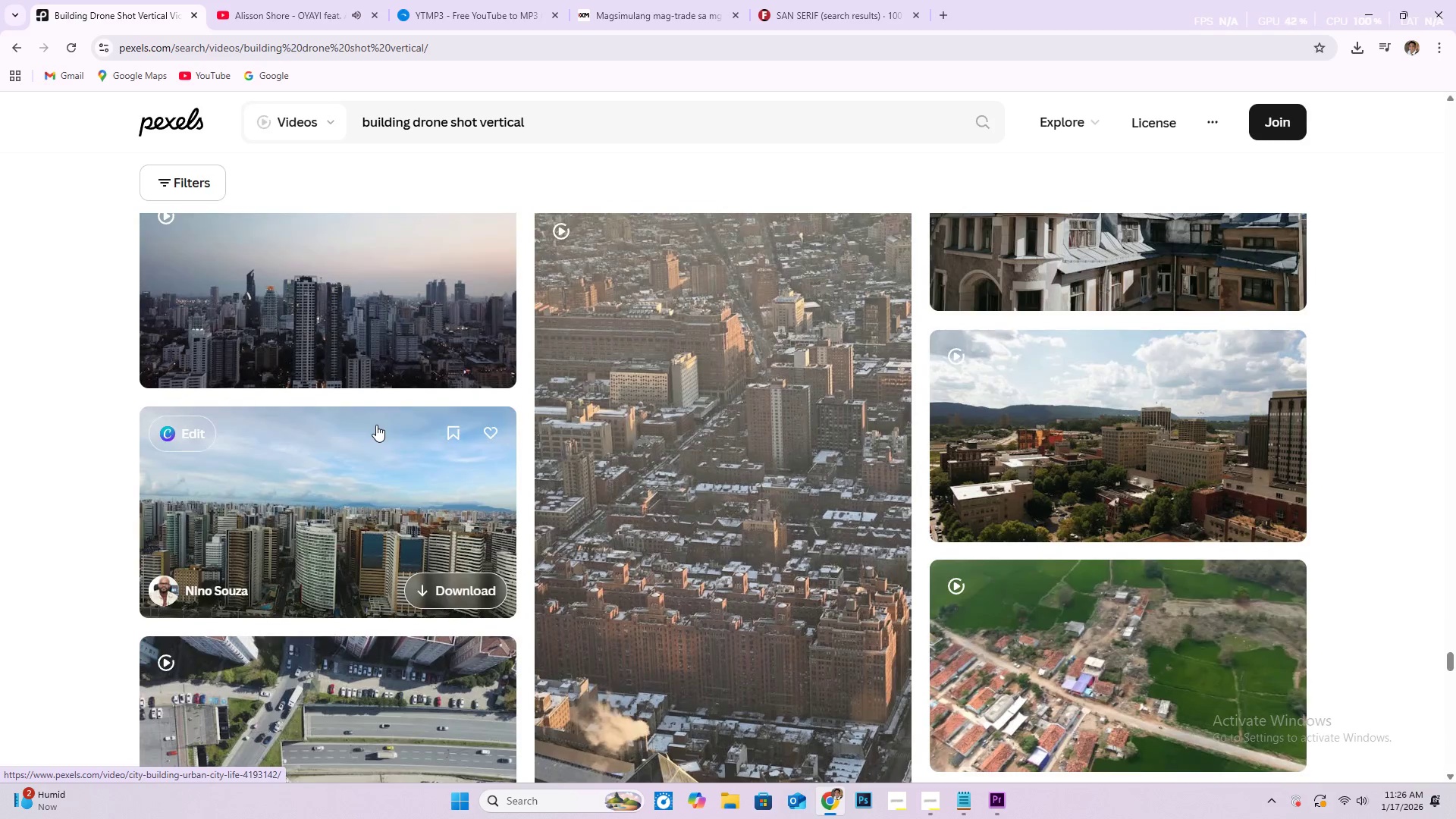 
scroll: coordinate [351, 364], scroll_direction: down, amount: 23.0
 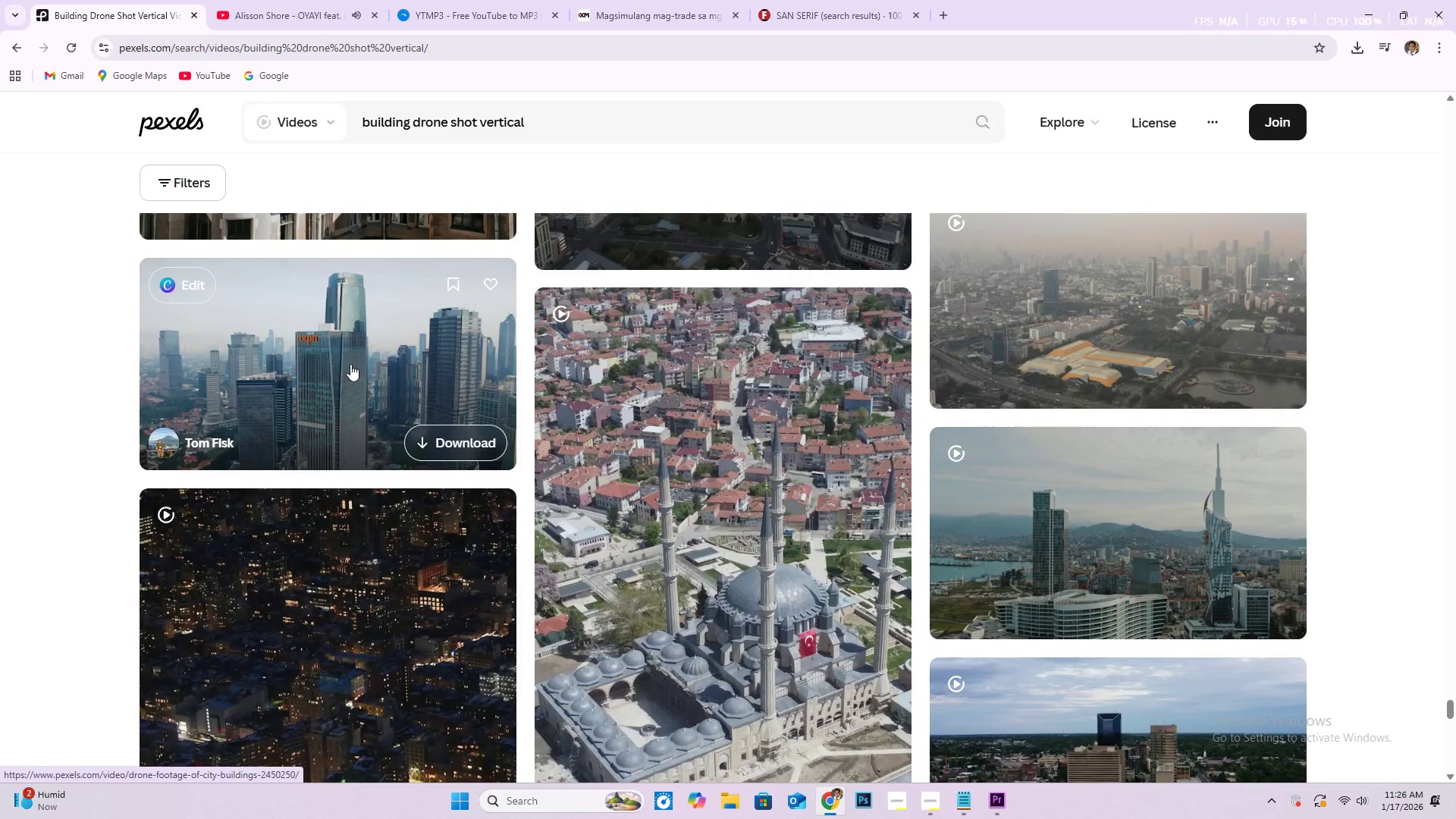 
scroll: coordinate [320, 419], scroll_direction: down, amount: 39.0
 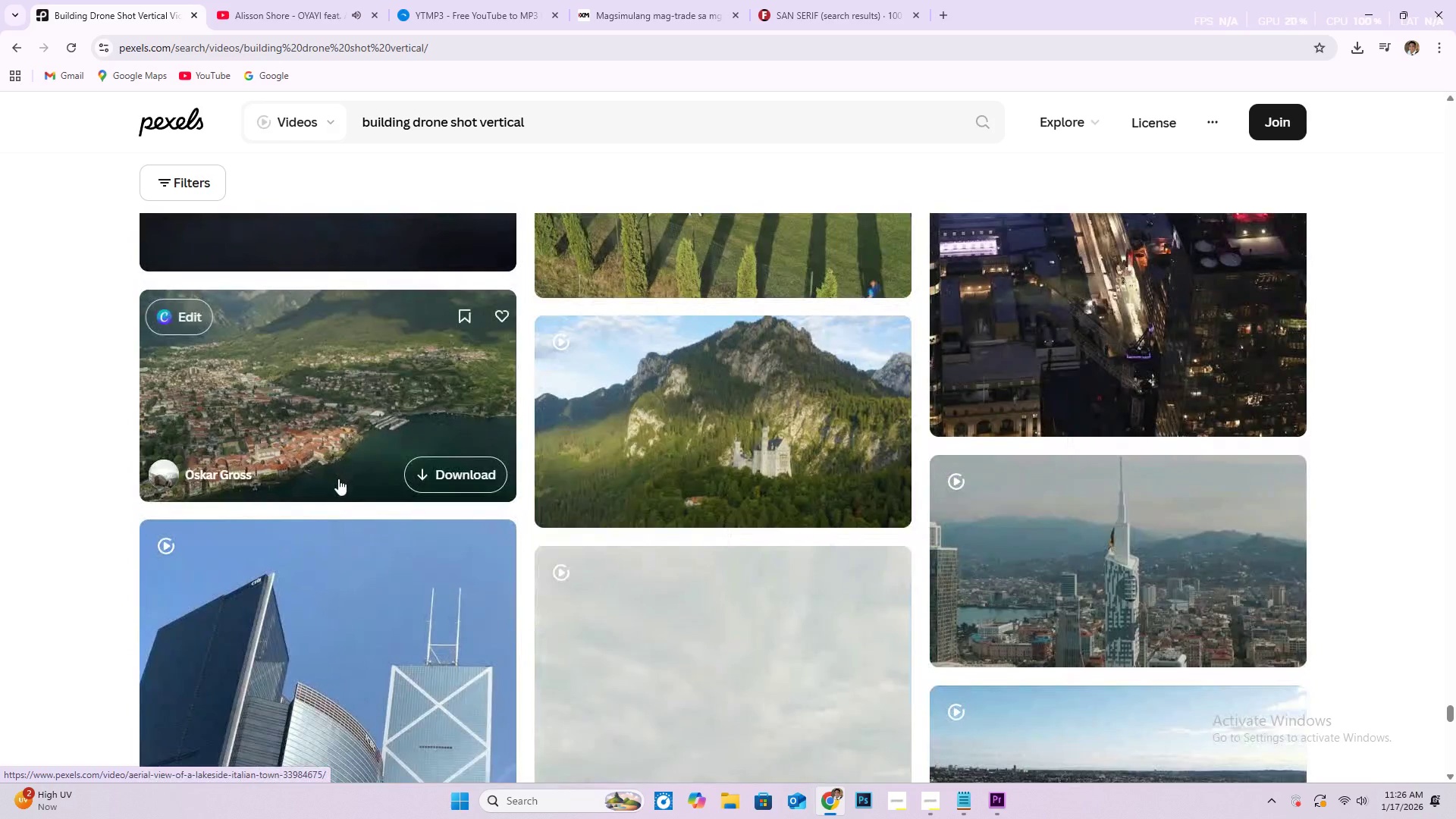 
scroll: coordinate [761, 521], scroll_direction: down, amount: 62.0
 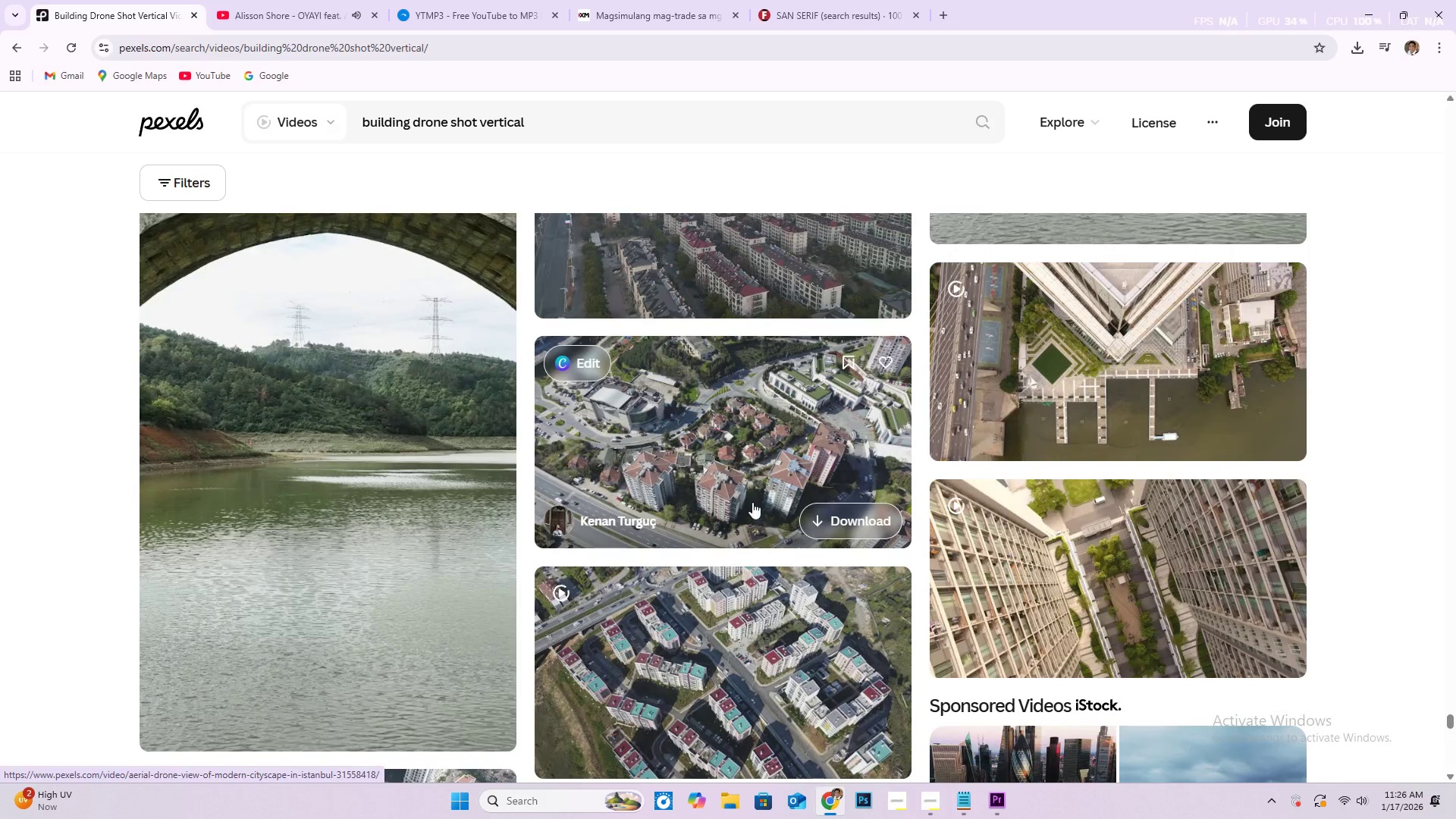 
scroll: coordinate [770, 472], scroll_direction: down, amount: 85.0
 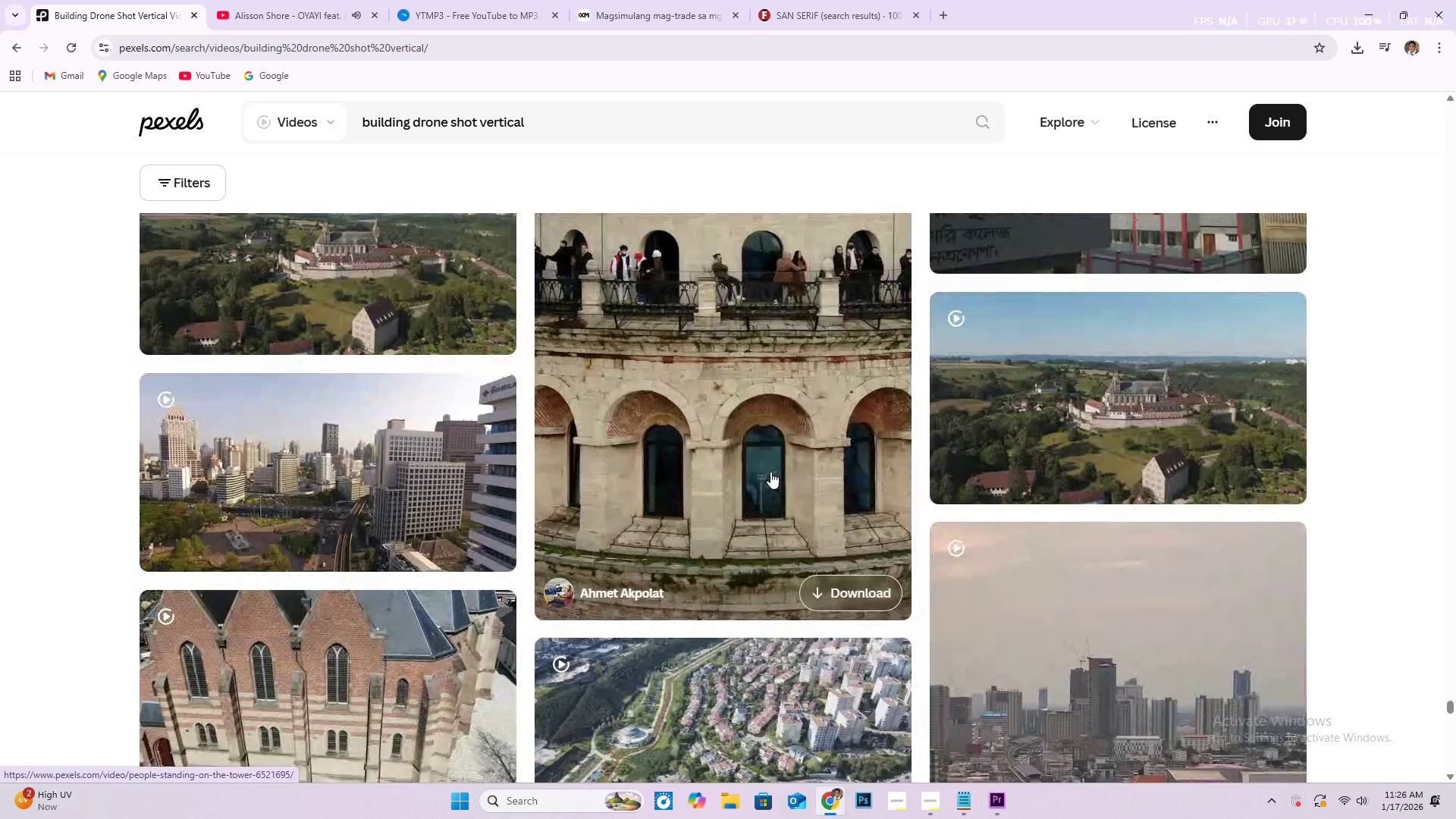 
scroll: coordinate [681, 463], scroll_direction: down, amount: 15.0
 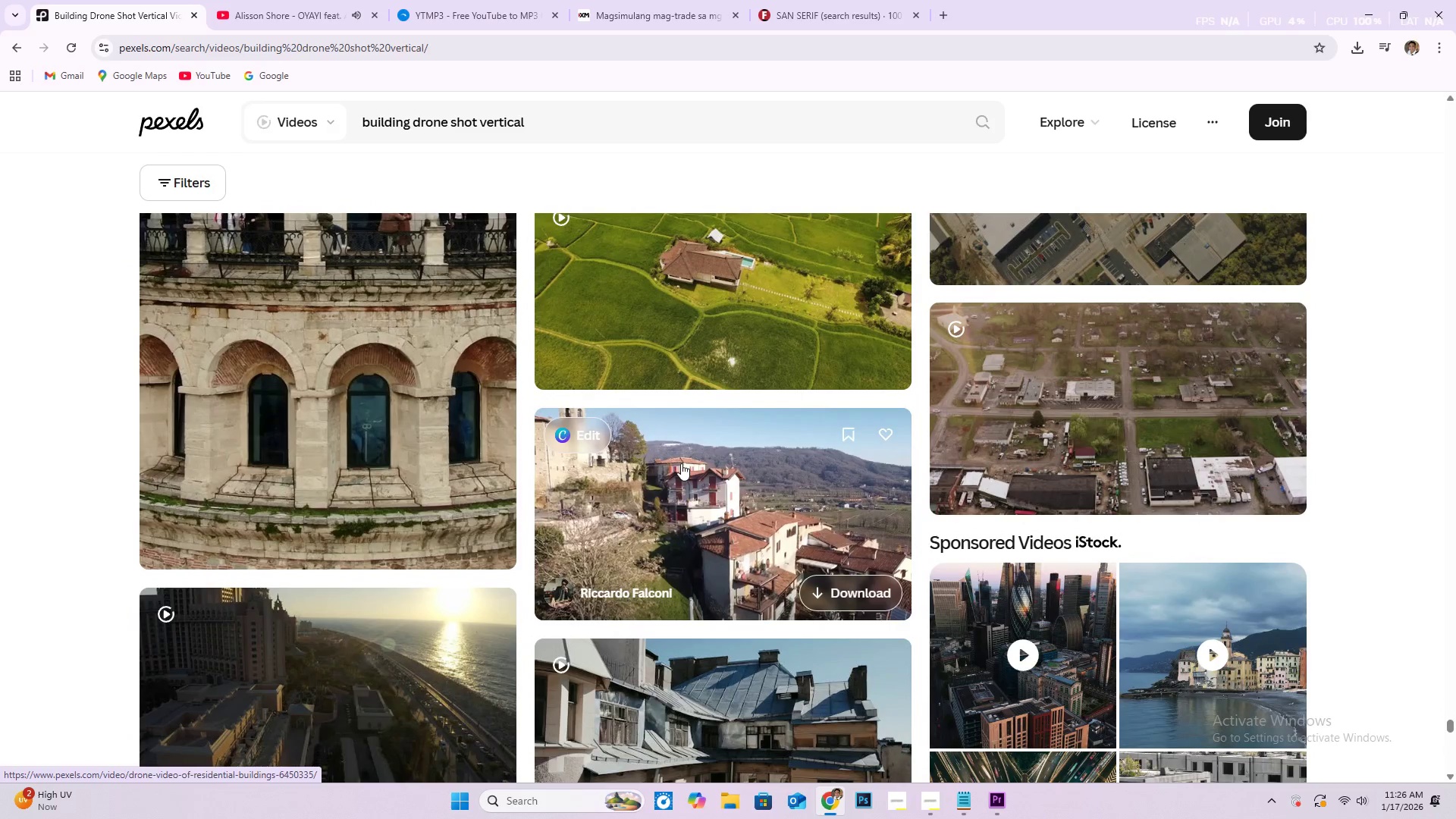 
left_click([938, 795])